 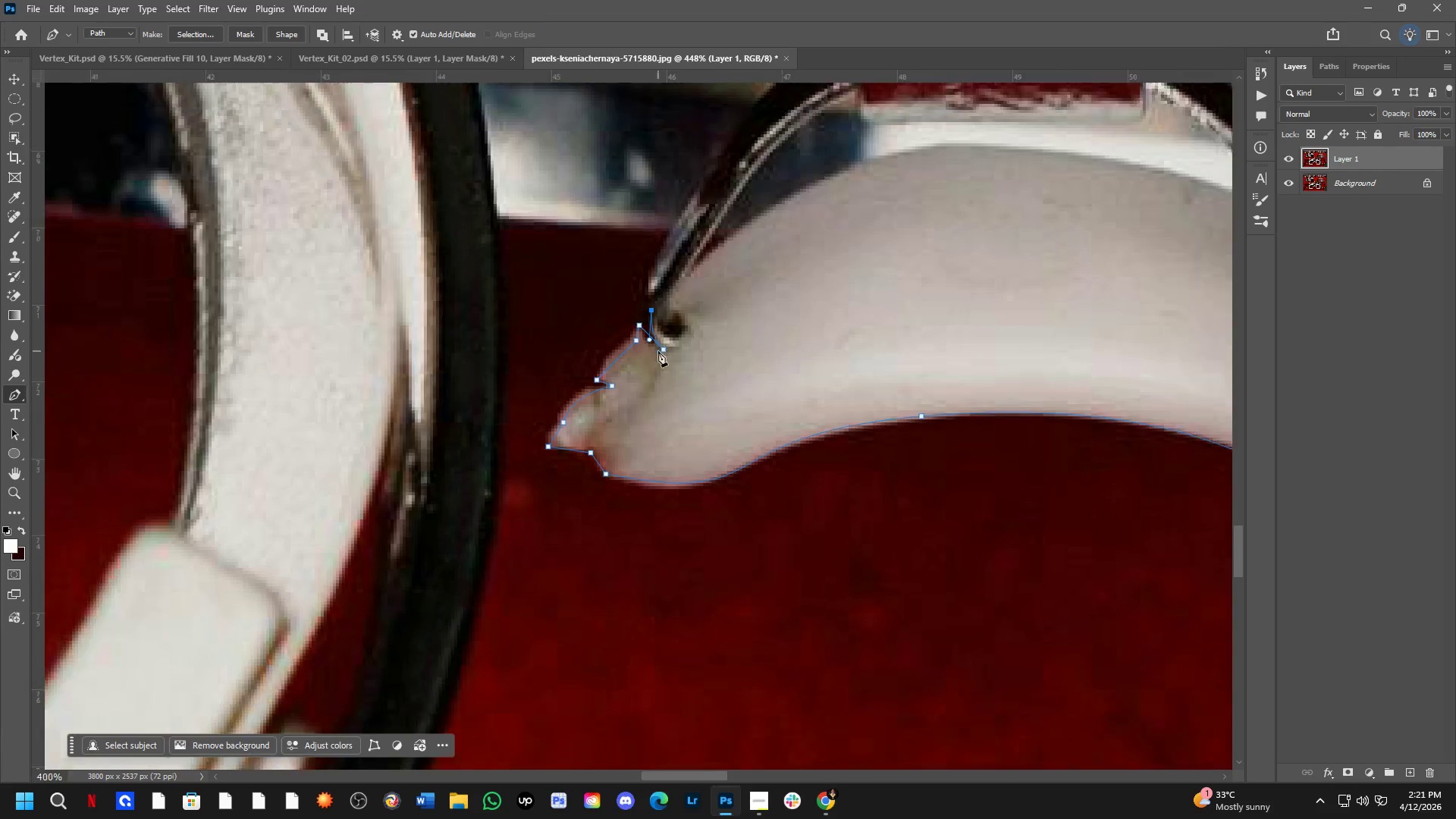 
left_click_drag(start_coordinate=[677, 343], to_coordinate=[566, 516])
 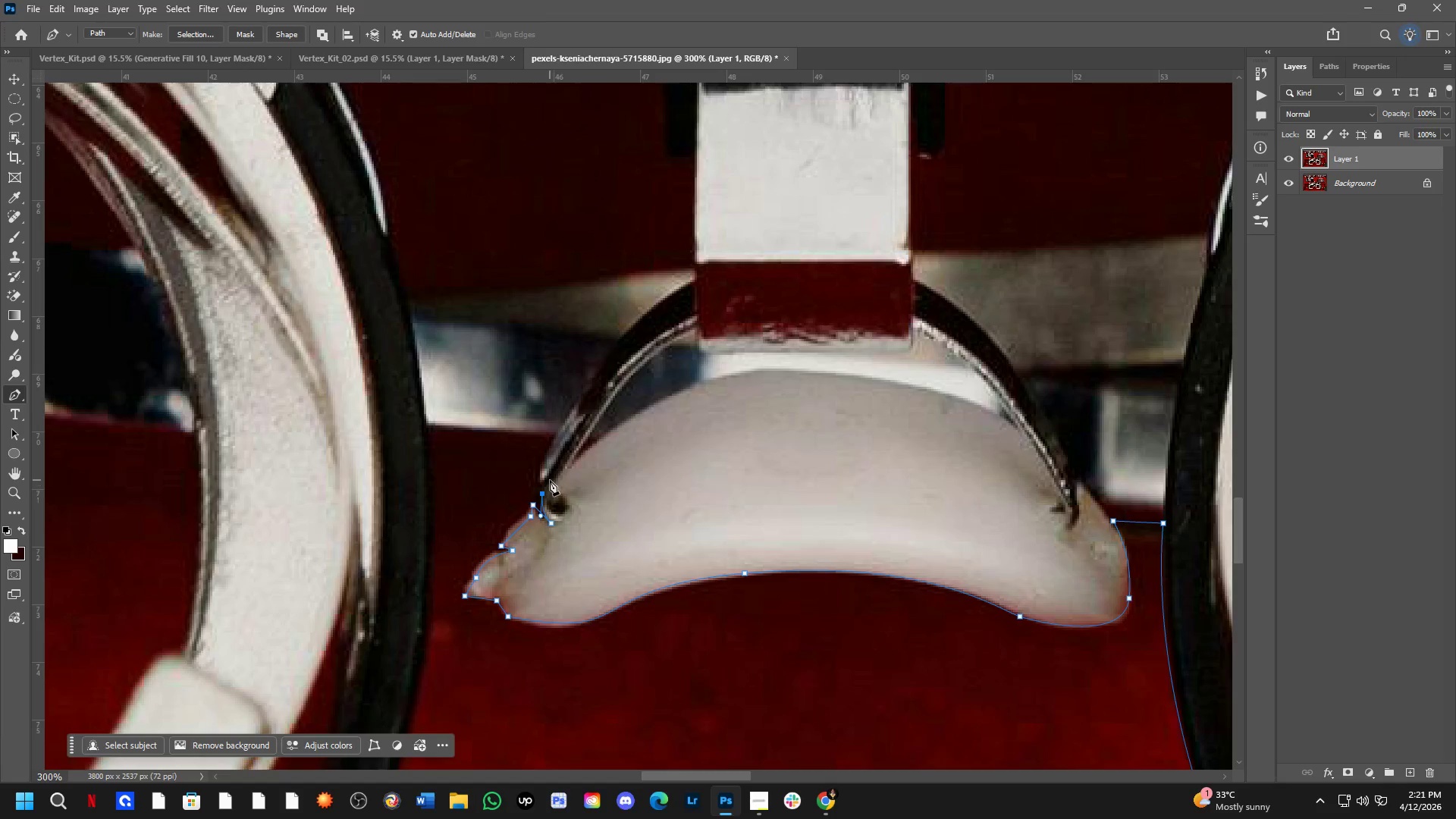 
scroll: coordinate [658, 351], scroll_direction: down, amount: 2.0
 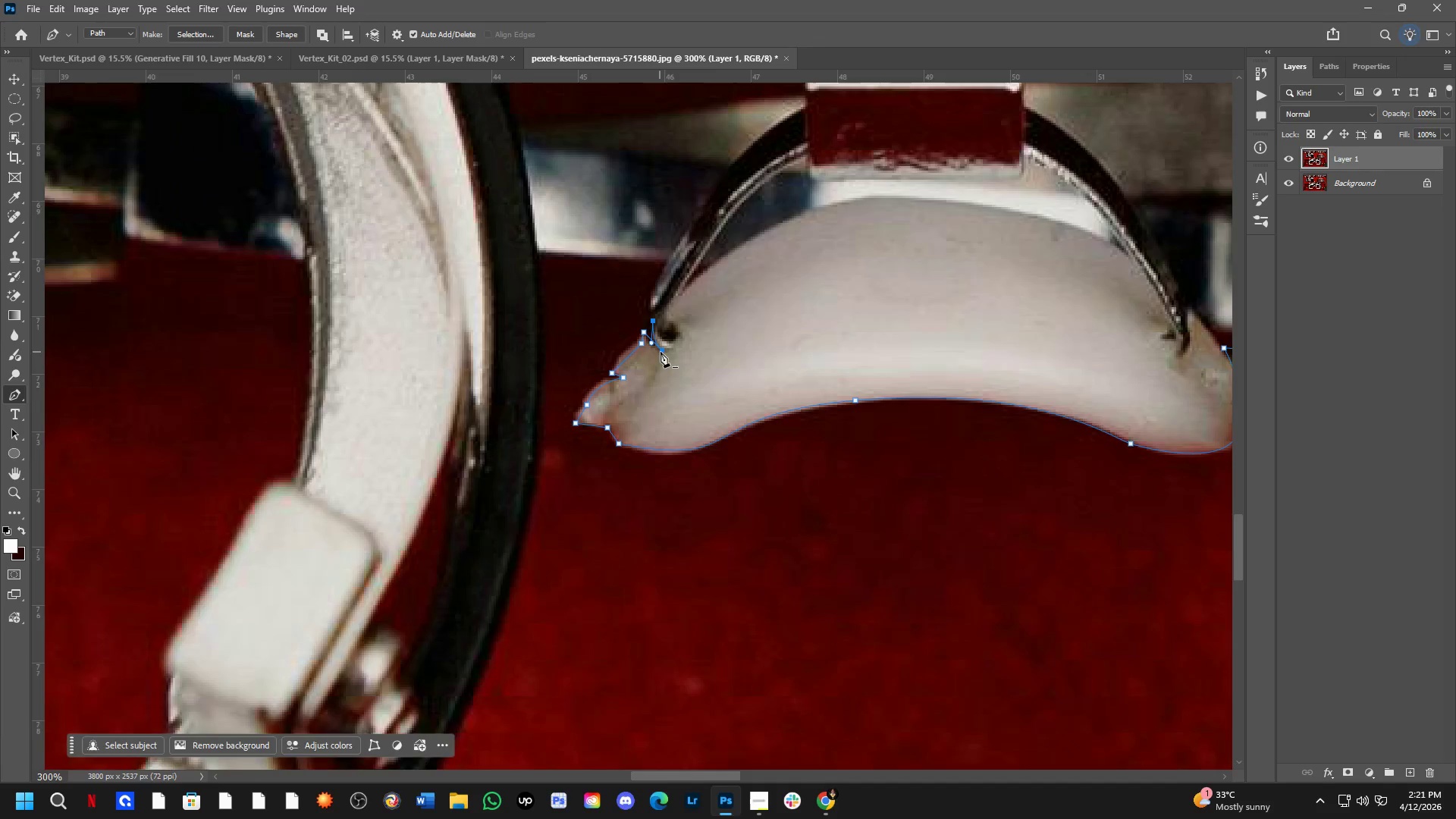 
hold_key(key=ShiftLeft, duration=0.98)
scroll: coordinate [548, 481], scroll_direction: down, amount: 3.0
 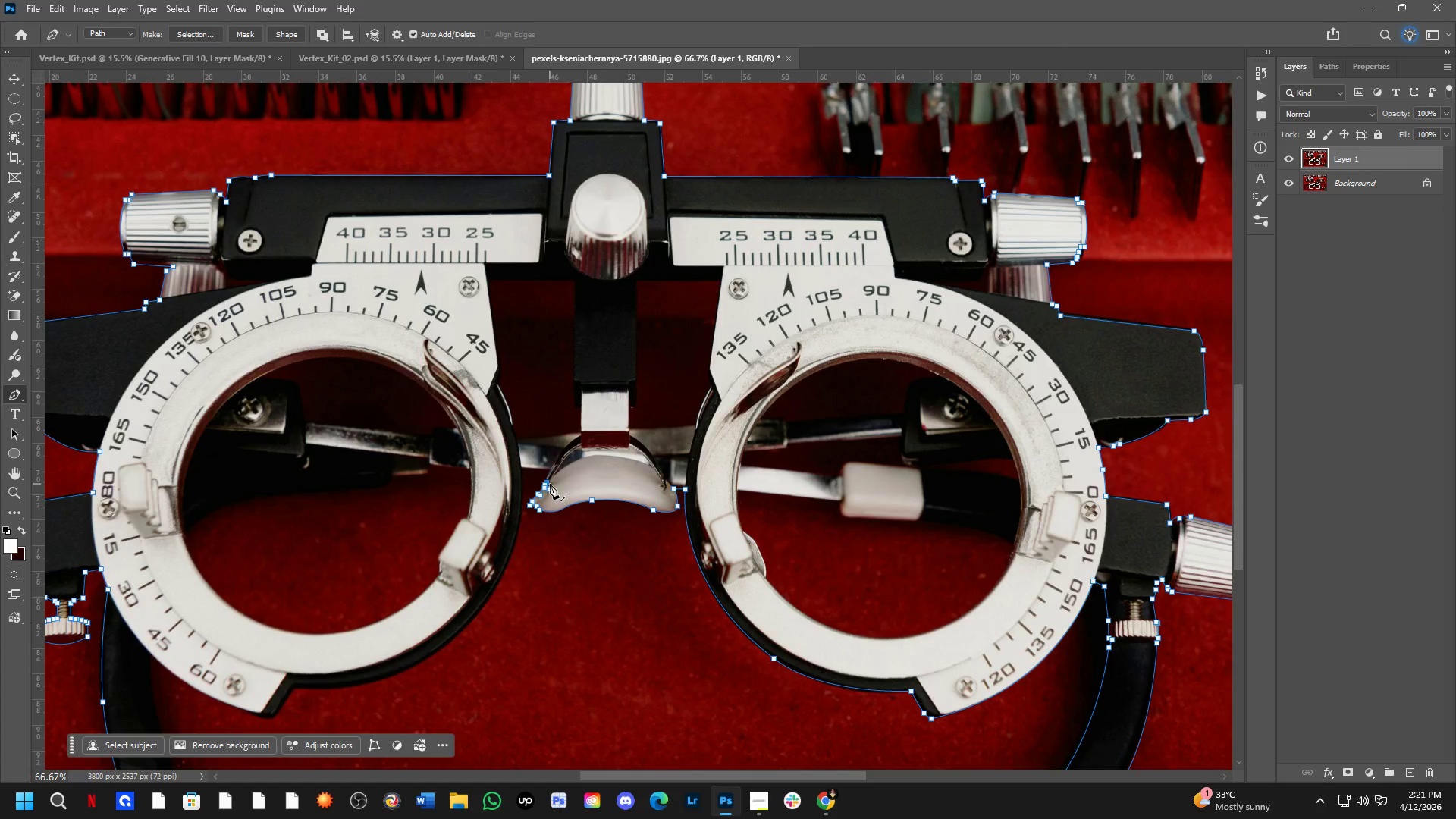 
scroll: coordinate [550, 484], scroll_direction: up, amount: 3.0
 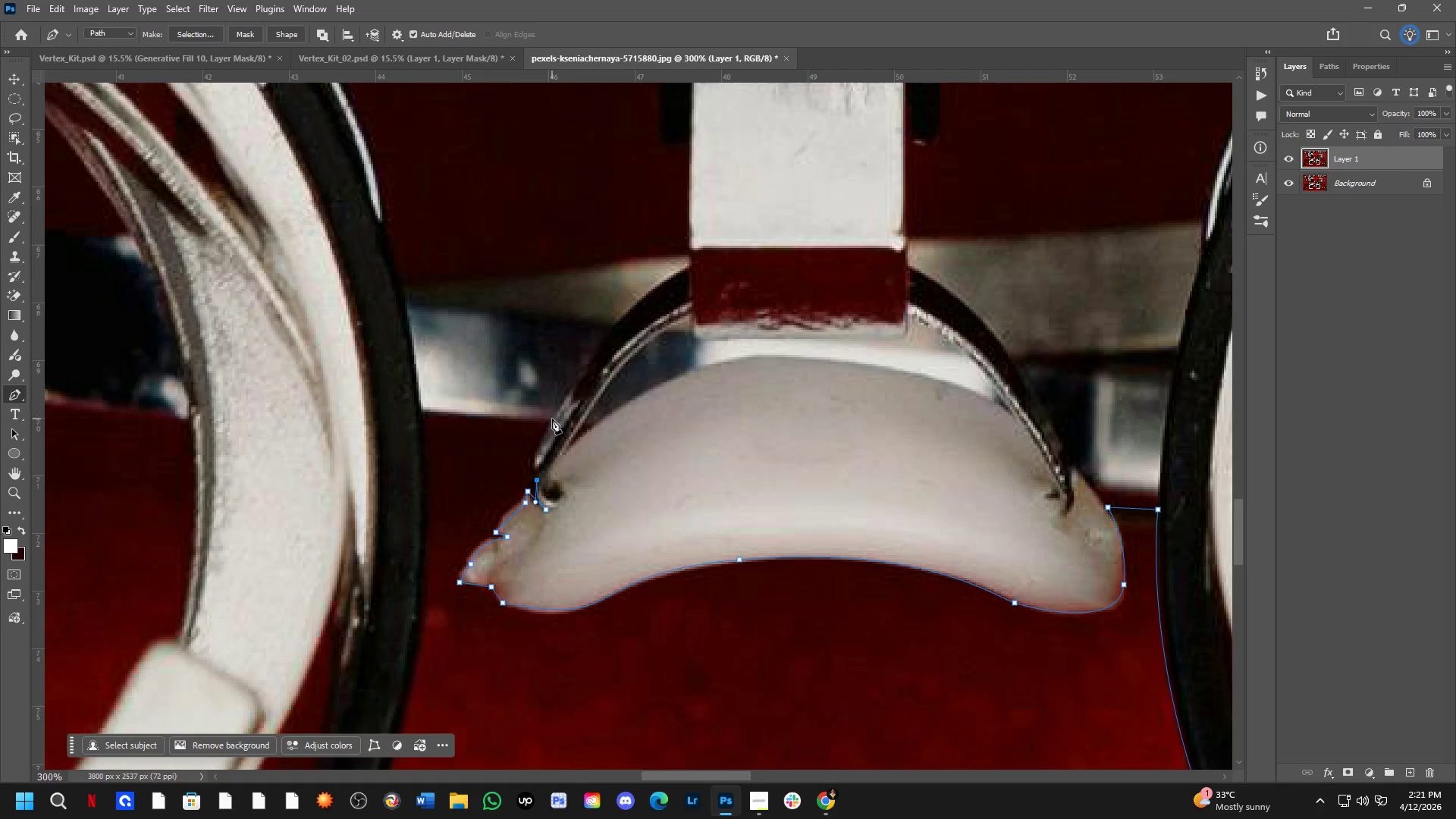 
left_click_drag(start_coordinate=[552, 420], to_coordinate=[582, 371])
 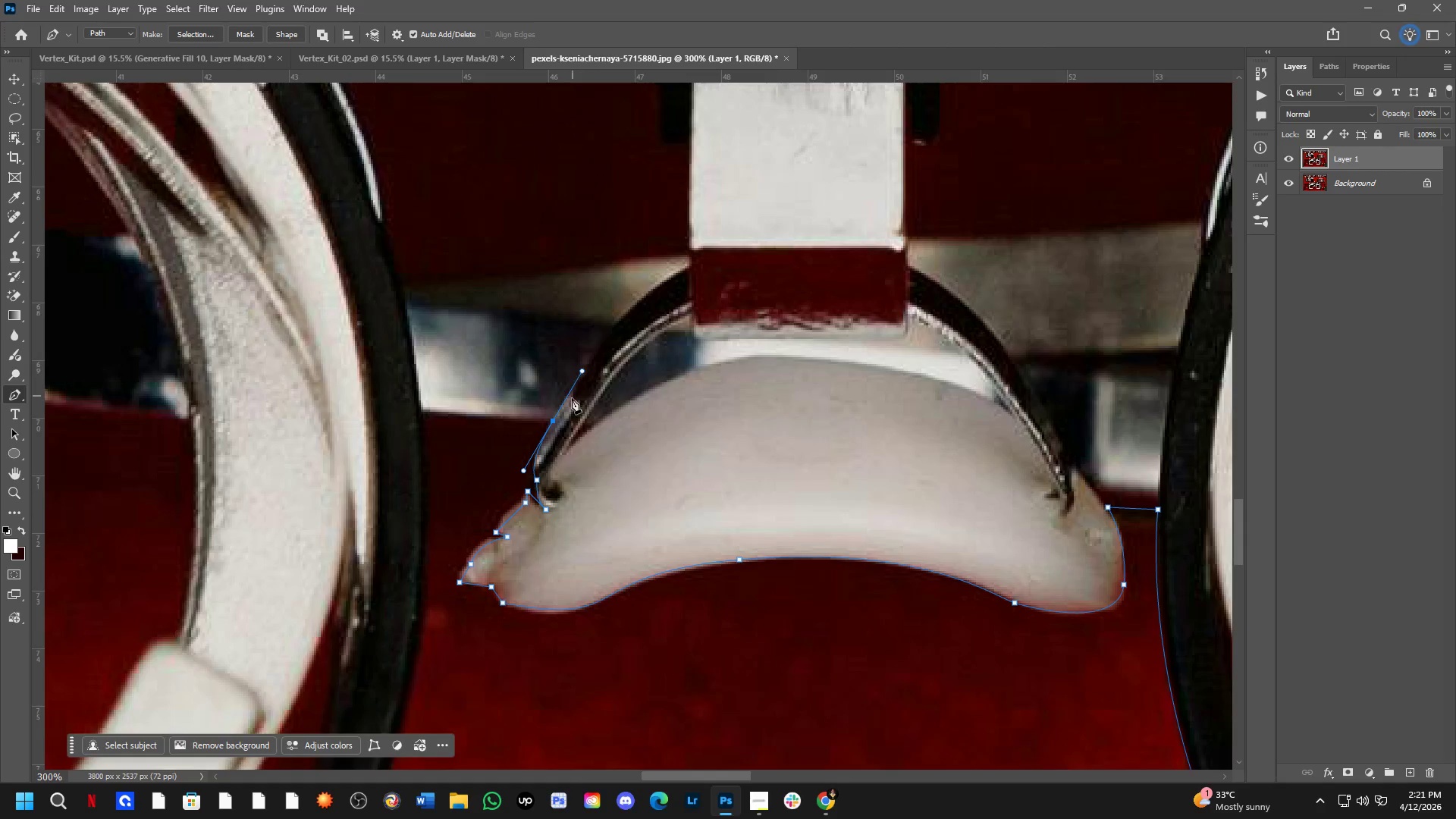 
hold_key(key=AltLeft, duration=0.58)
left_click([555, 422])
 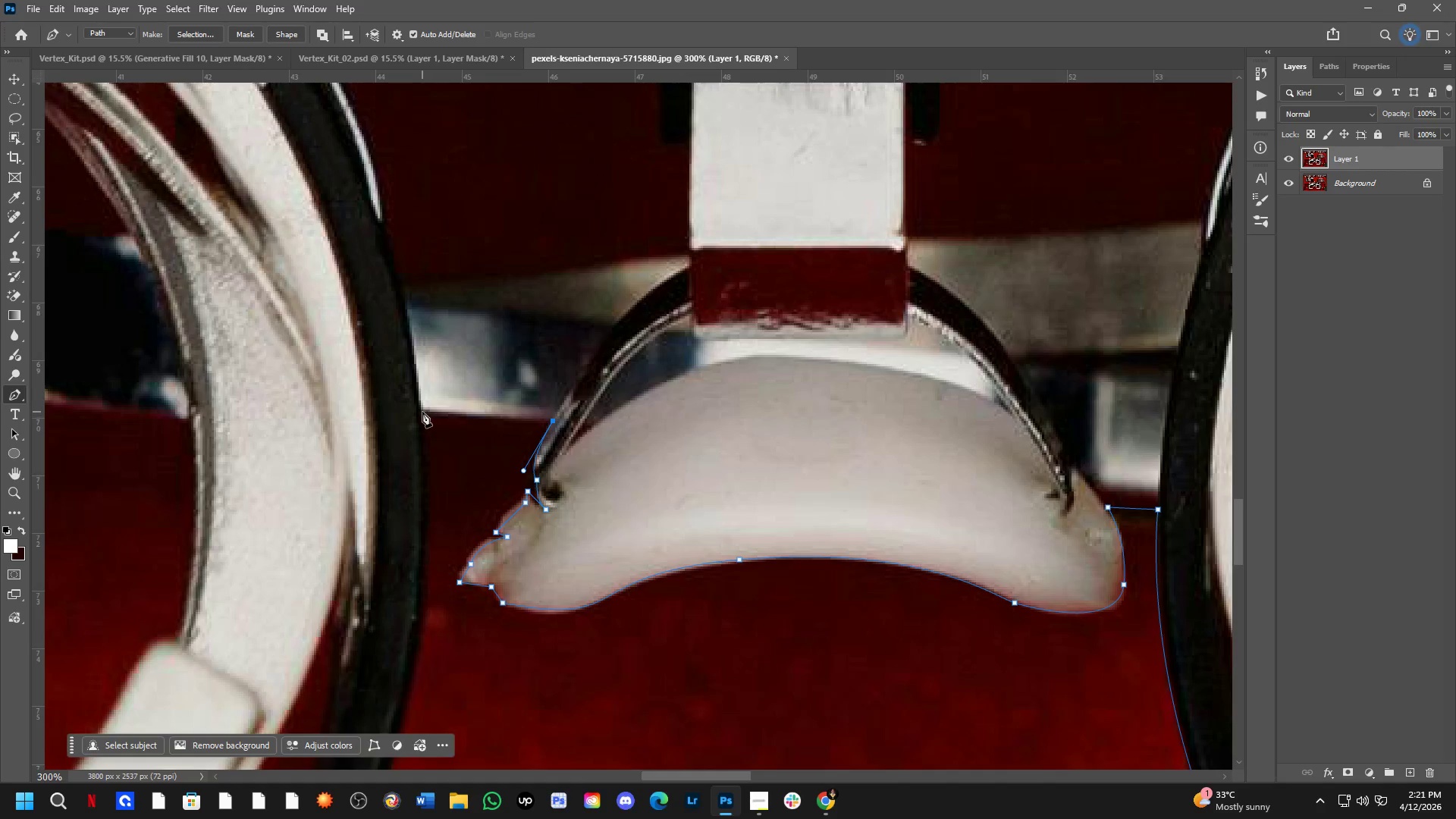 
left_click([421, 412])
 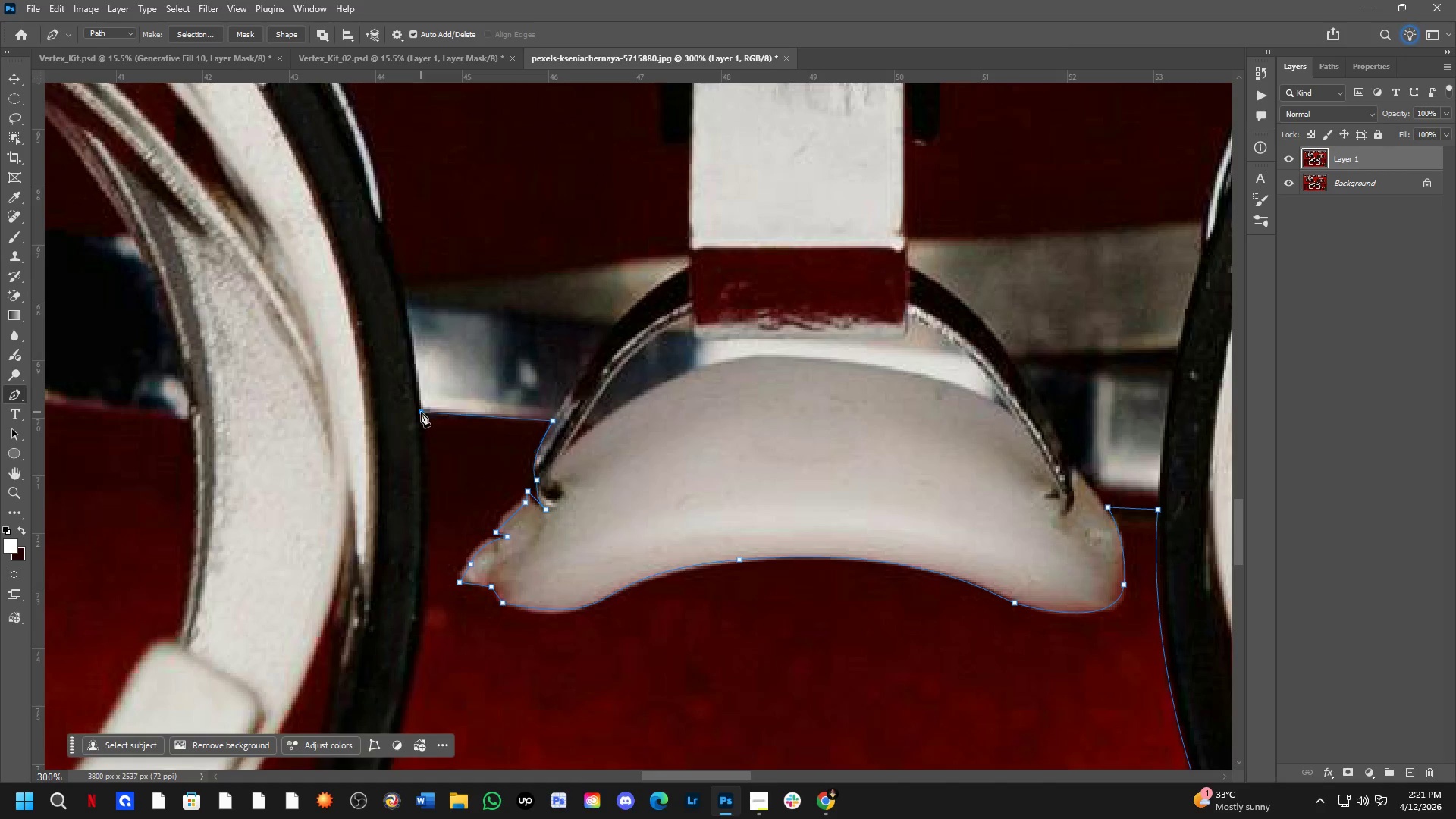 
key(Shift+ShiftLeft)
 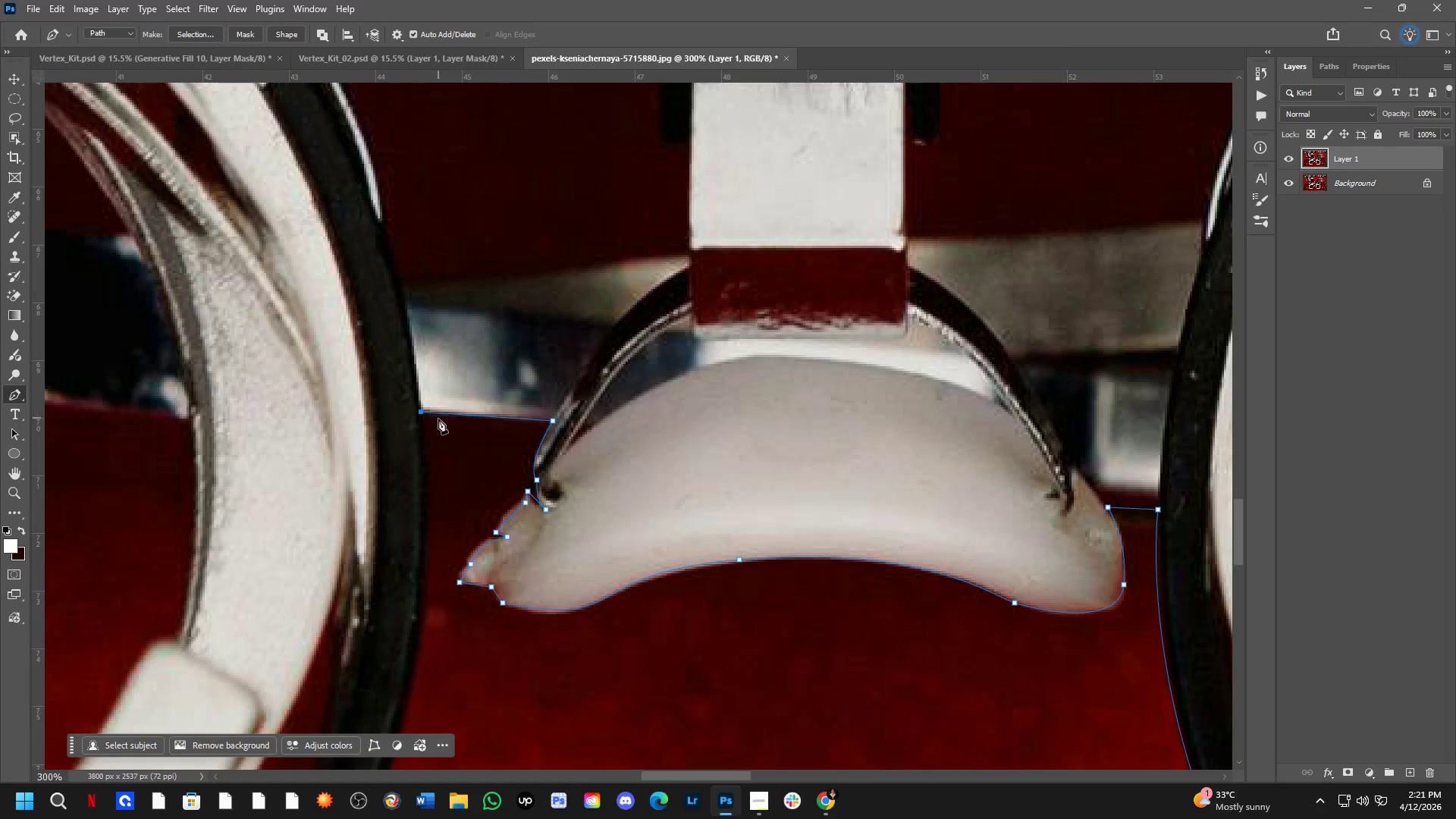 
hold_key(key=Space, duration=0.64)
 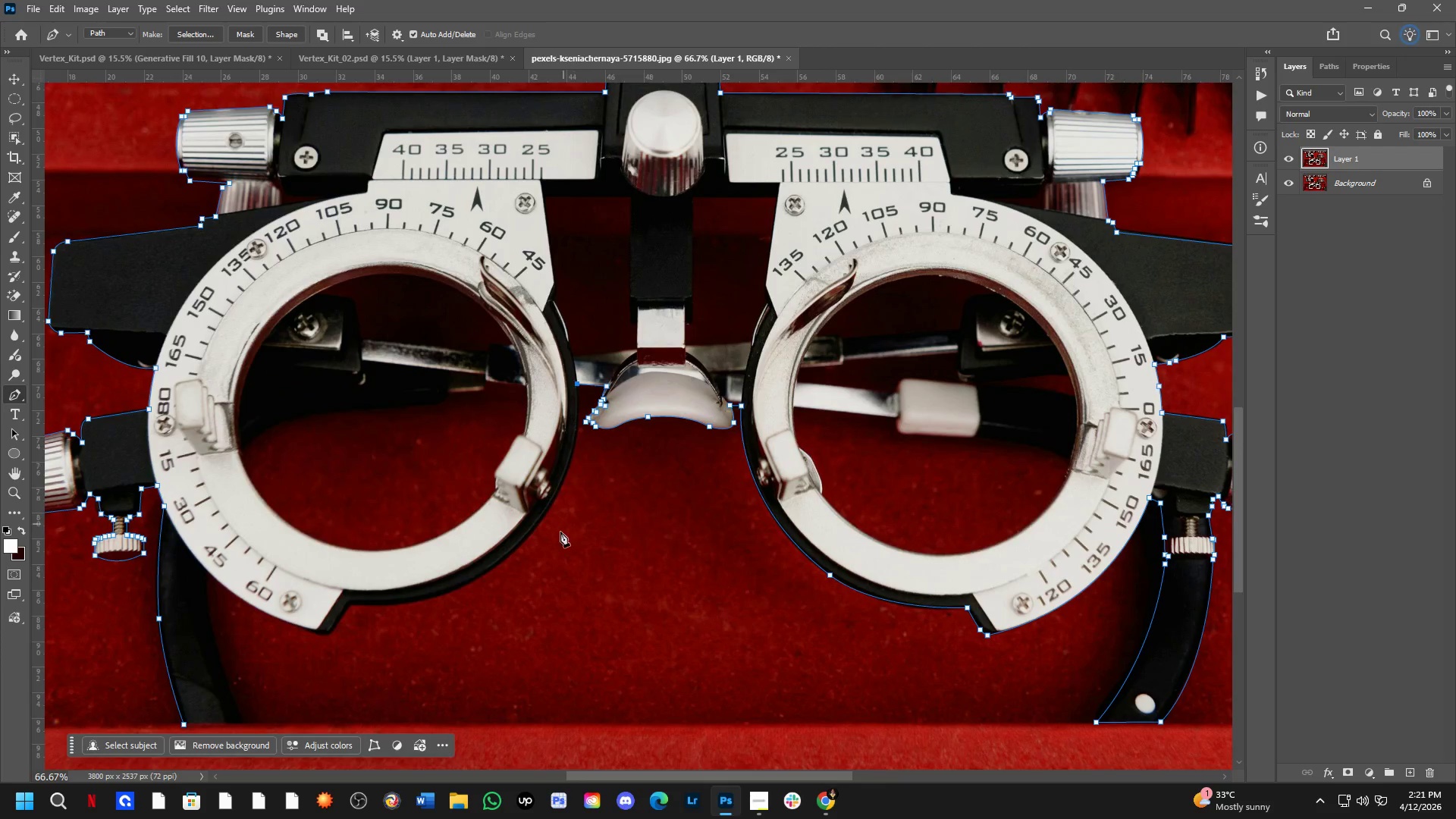 
left_click_drag(start_coordinate=[458, 502], to_coordinate=[607, 360])
 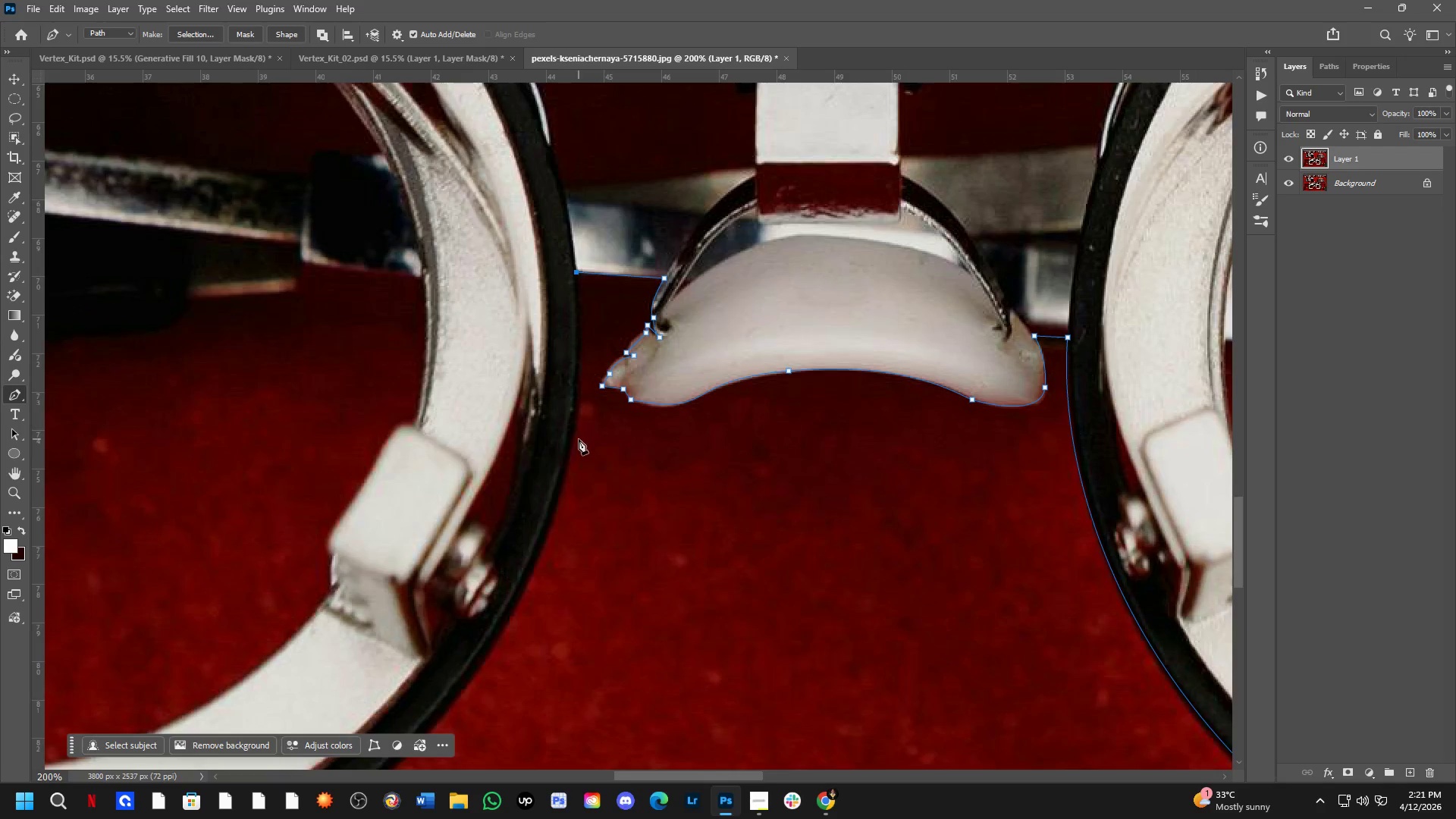 
scroll: coordinate [439, 419], scroll_direction: down, amount: 1.0
 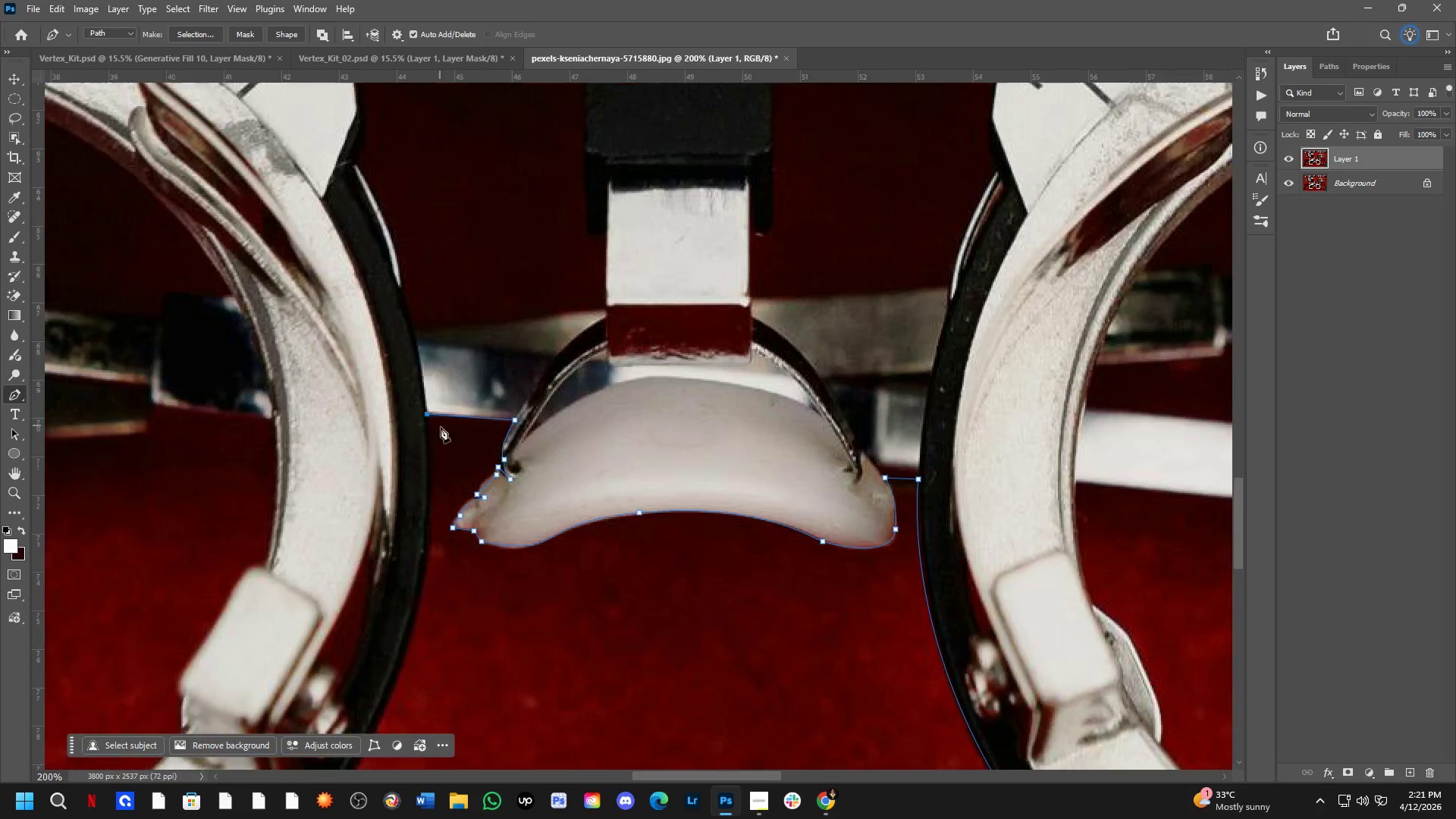 
key(Shift+ShiftLeft)
 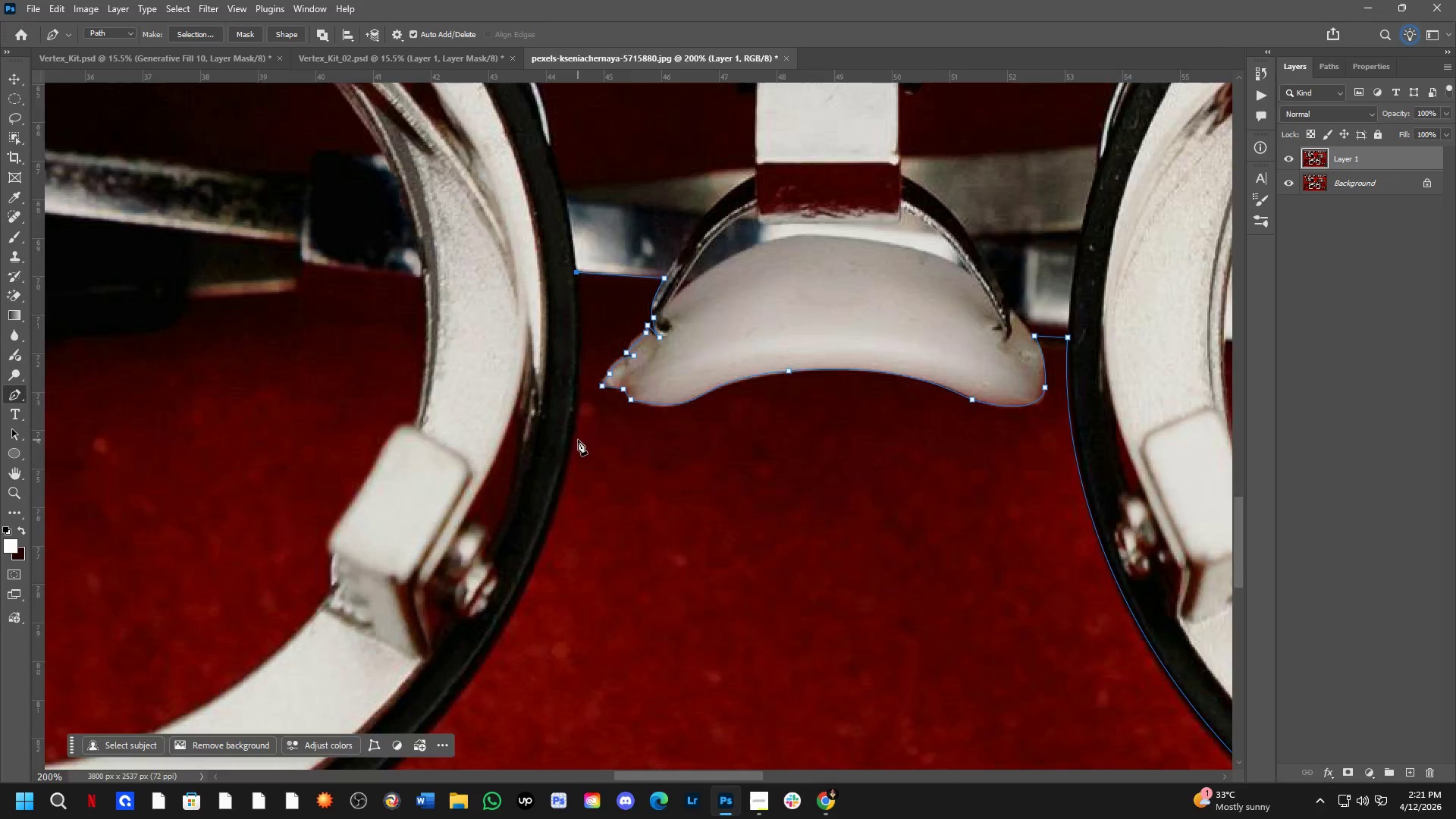 
hold_key(key=Space, duration=0.48)
 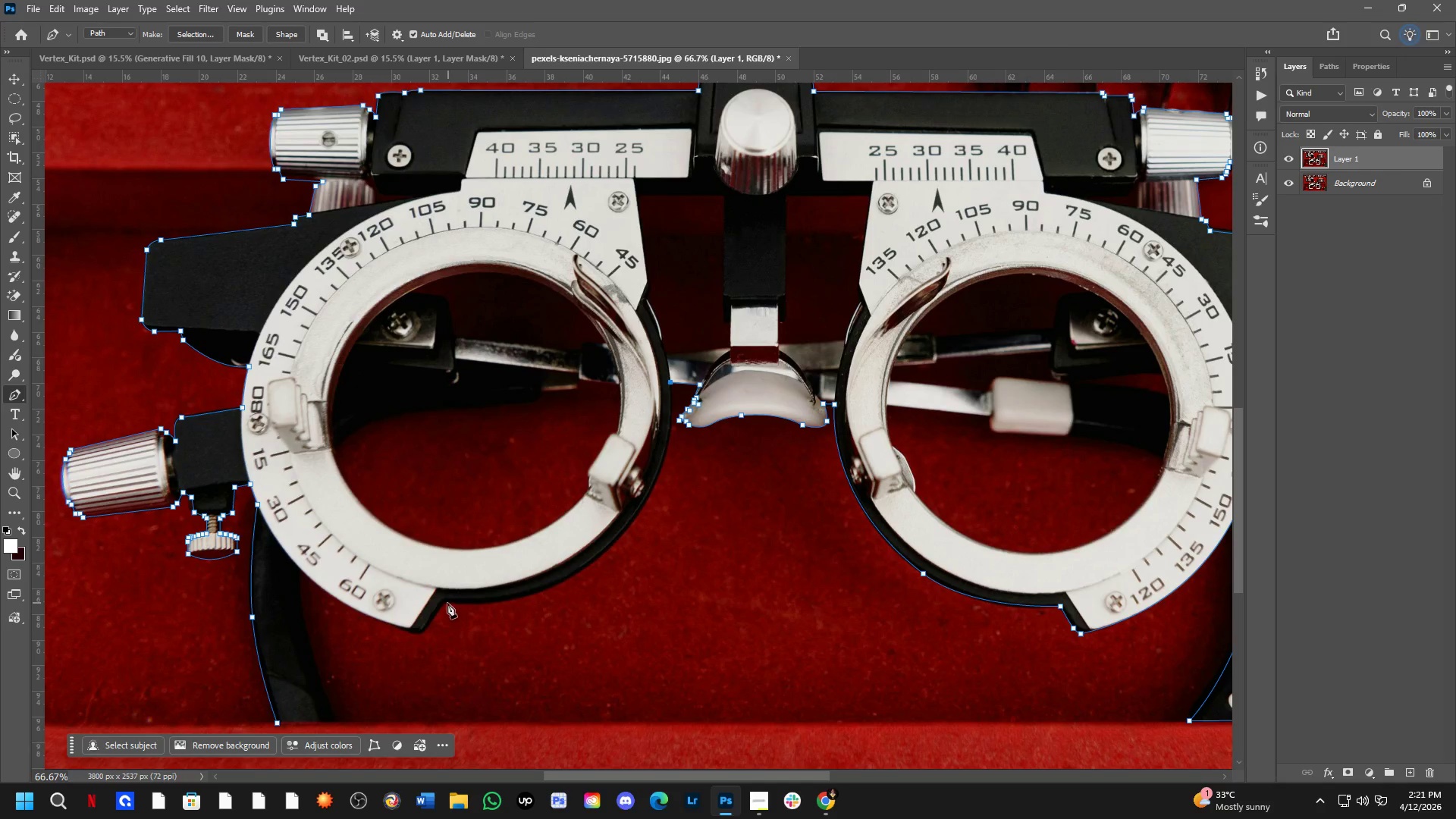 
left_click_drag(start_coordinate=[552, 548], to_coordinate=[645, 547])
 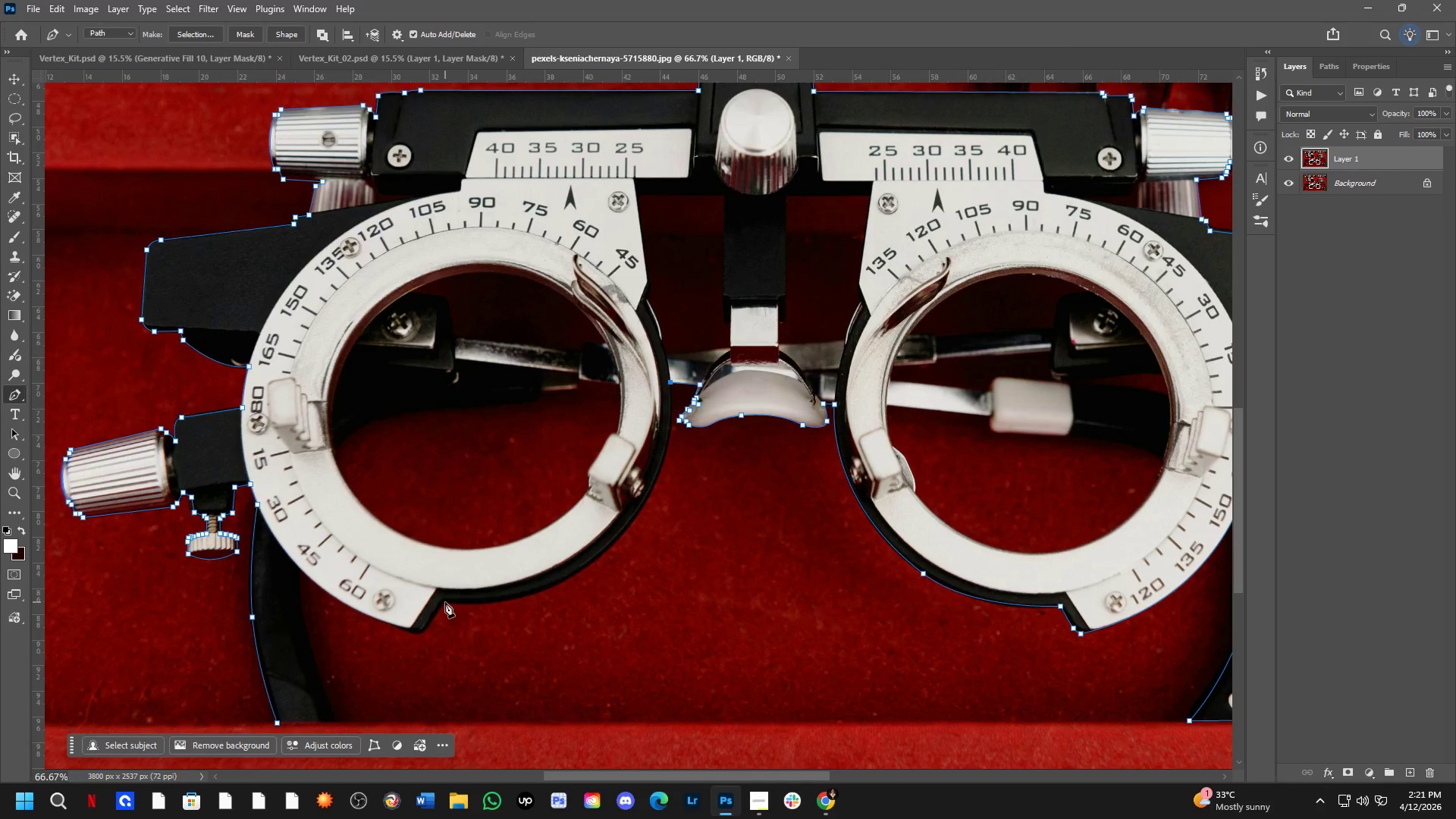 
scroll: coordinate [578, 440], scroll_direction: down, amount: 2.0
 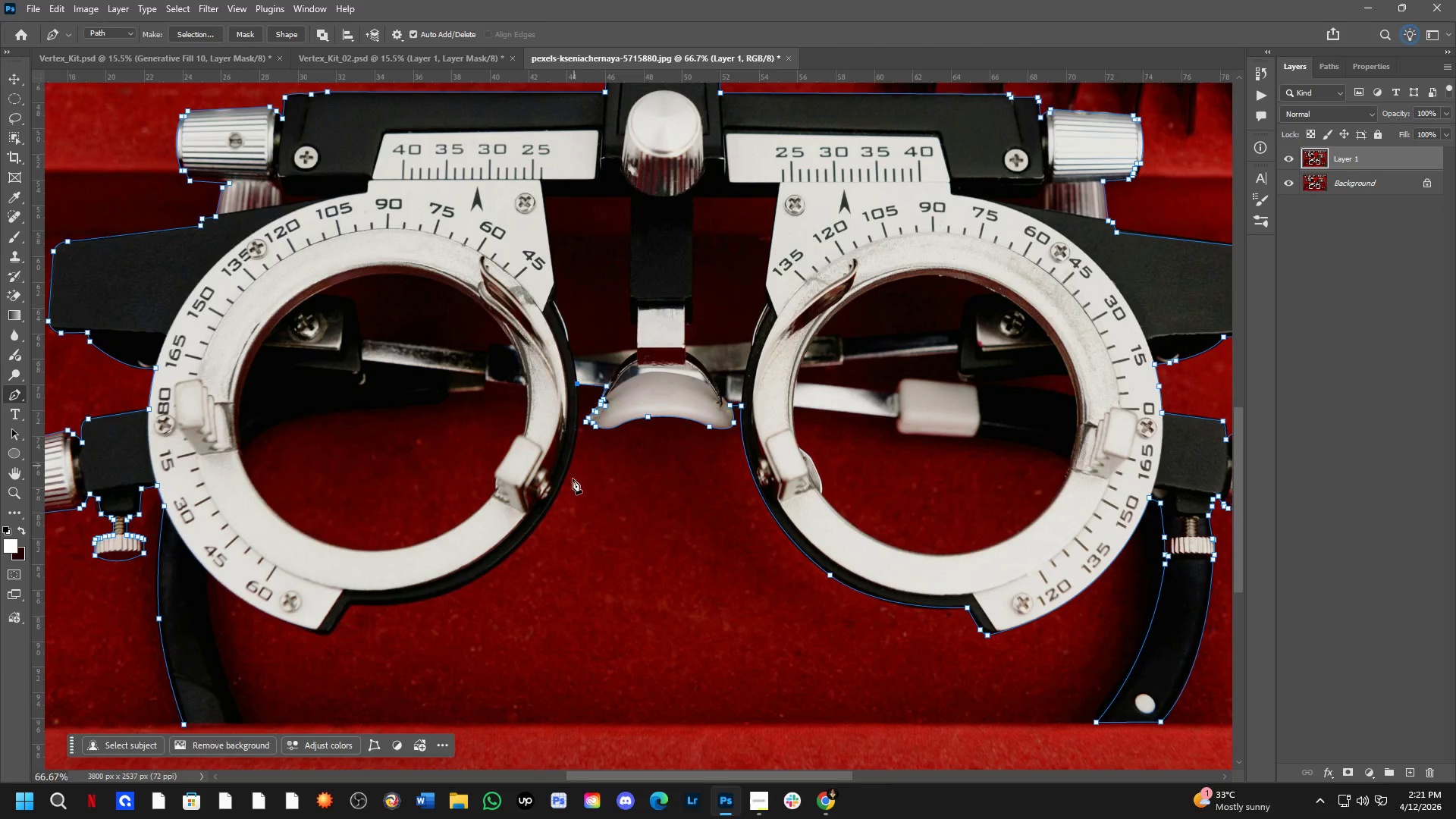 
left_click_drag(start_coordinate=[443, 603], to_coordinate=[180, 607])
 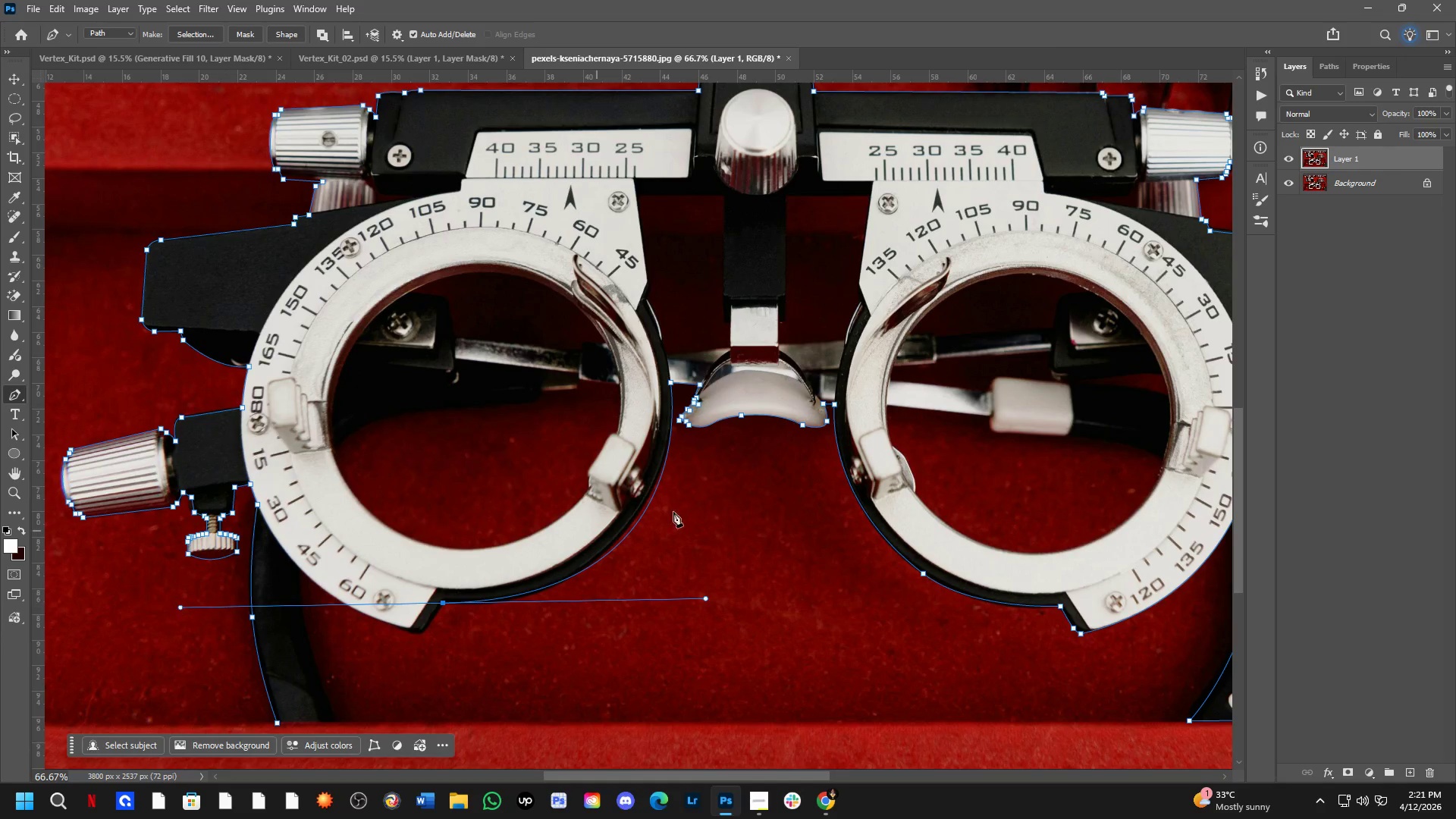 
scroll: coordinate [715, 494], scroll_direction: up, amount: 3.0
 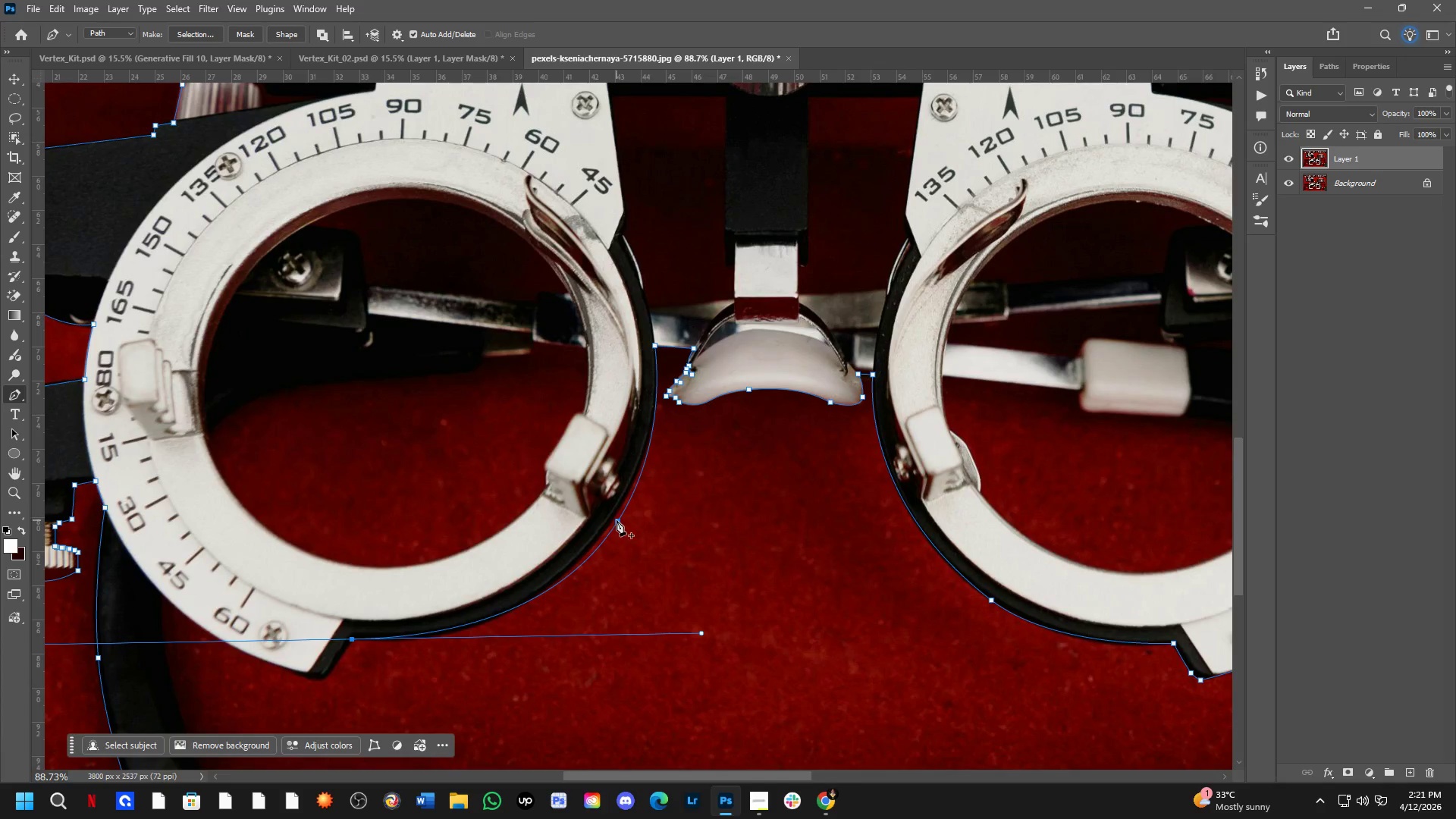 
left_click([617, 520])
 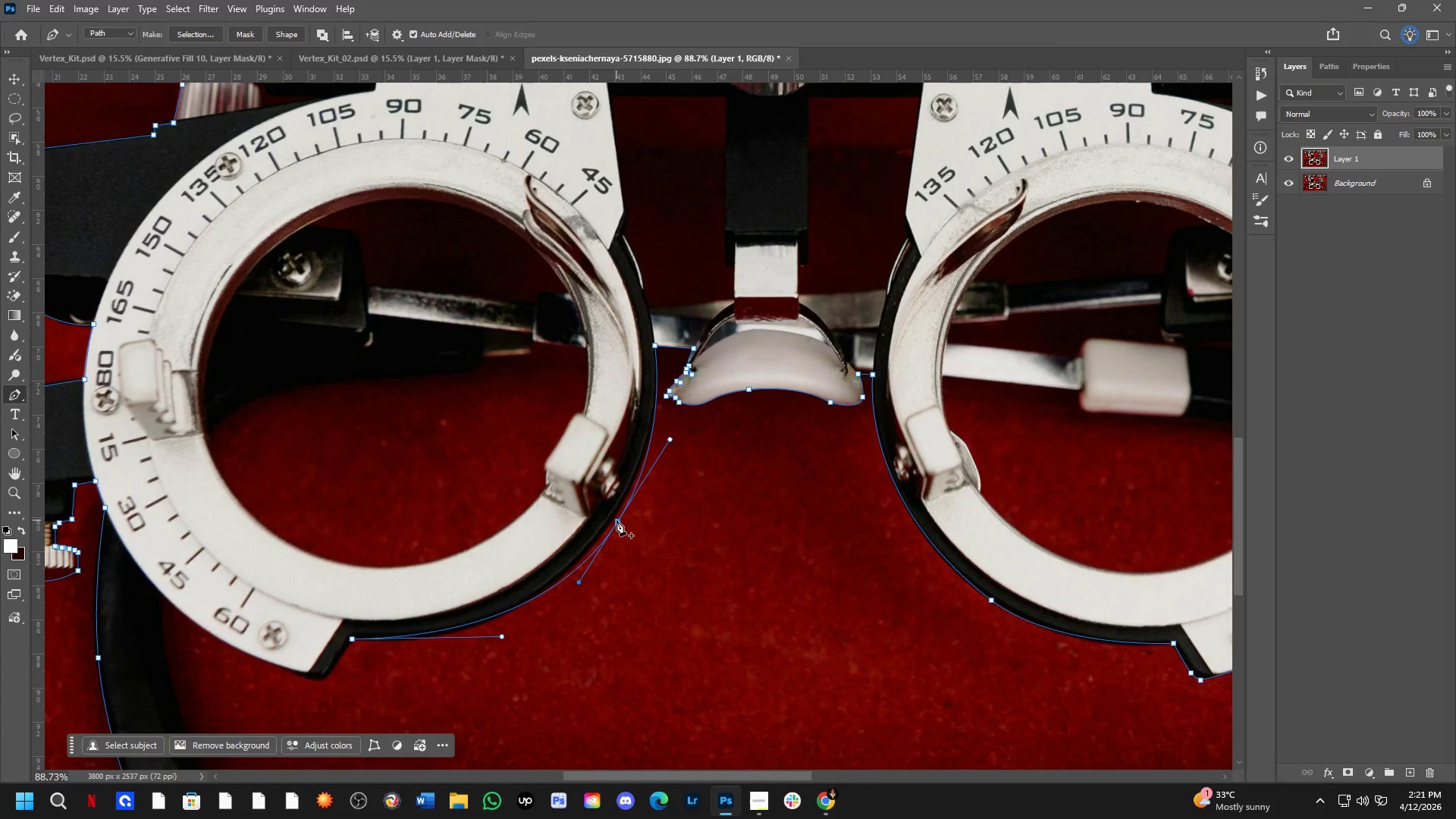 
hold_key(key=ControlLeft, duration=1.36)
left_click_drag(start_coordinate=[617, 520], to_coordinate=[613, 519])
 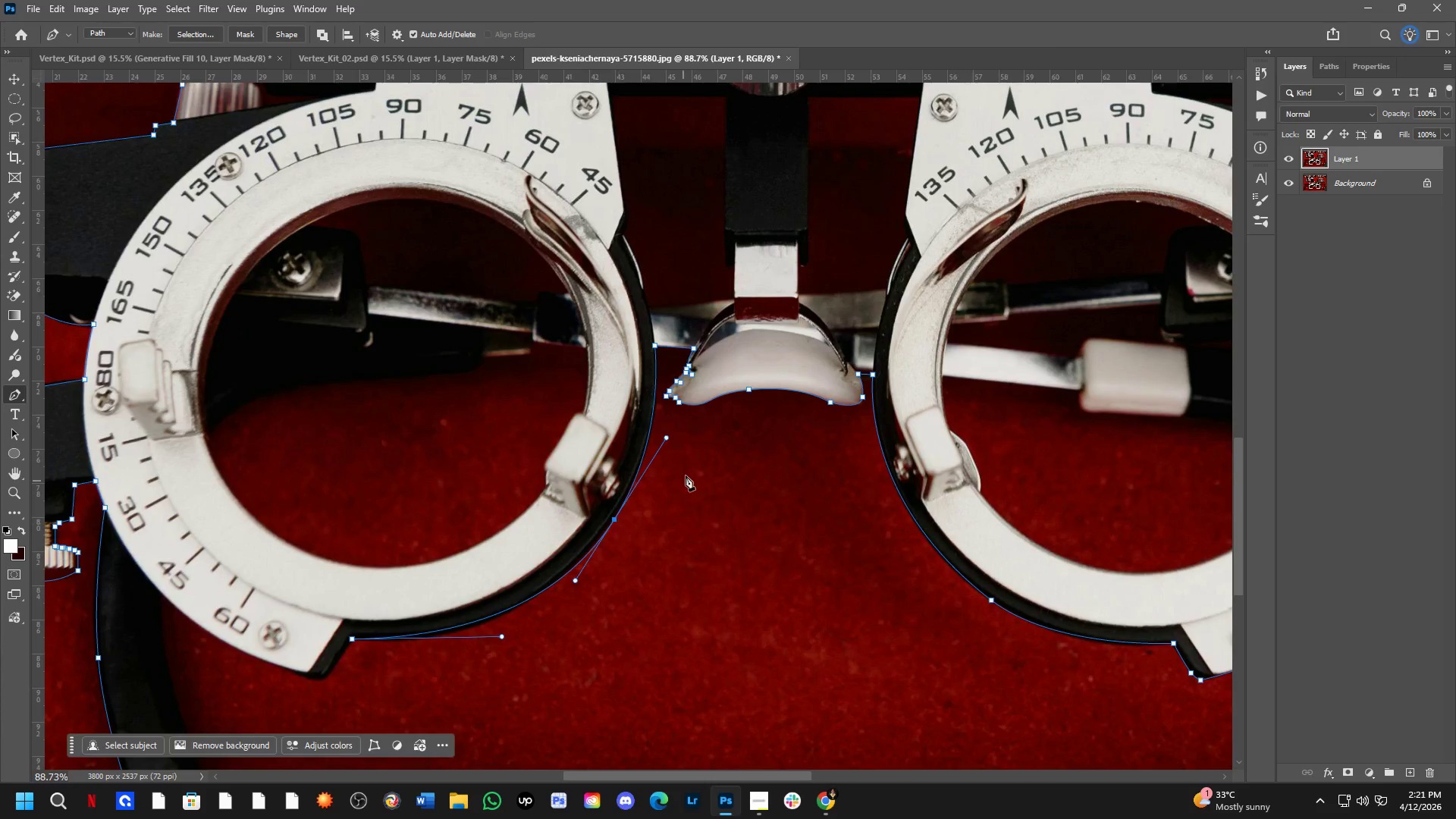 
hold_key(key=ControlLeft, duration=1.45)
 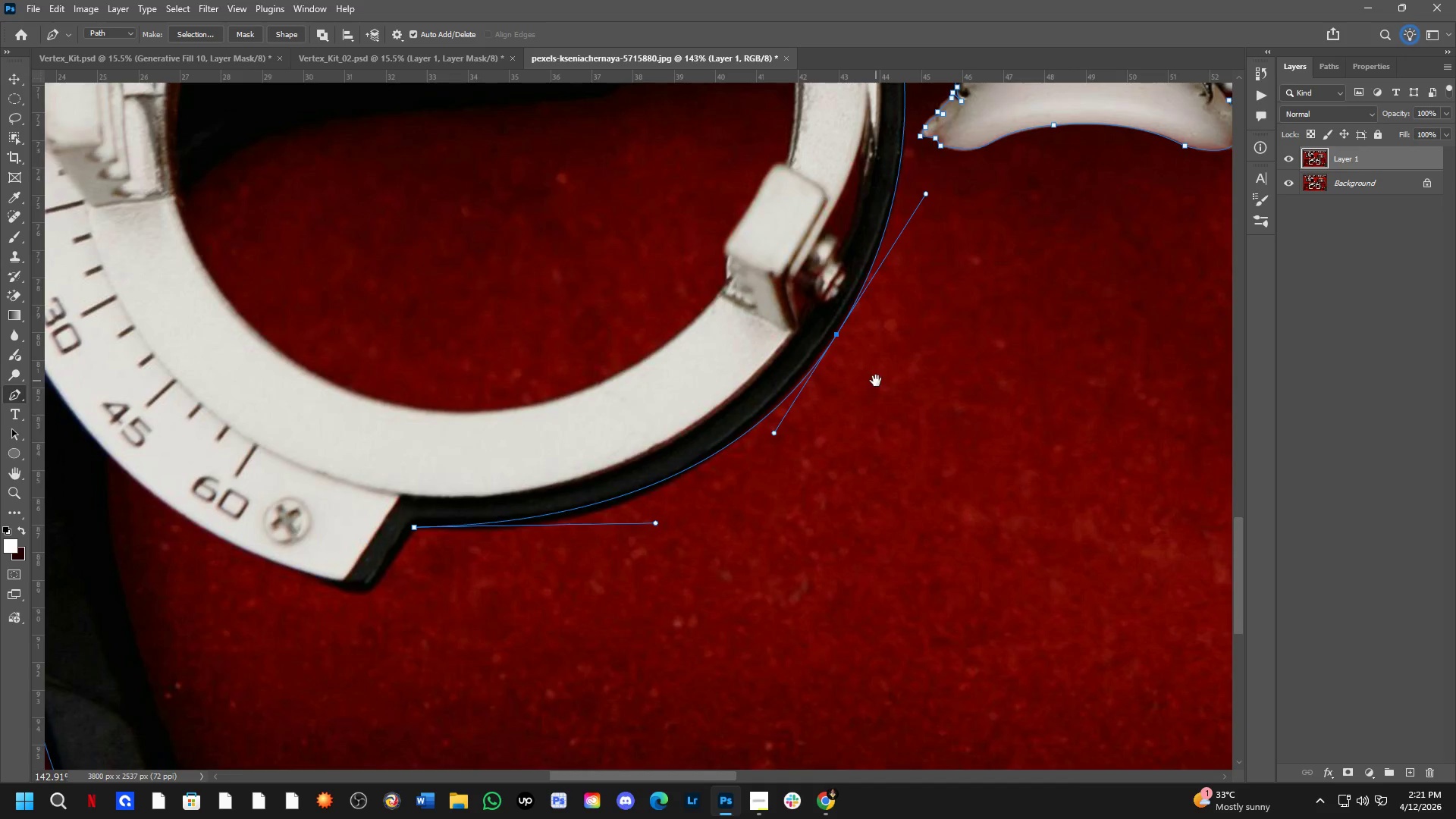 
scroll: coordinate [671, 449], scroll_direction: up, amount: 5.0
 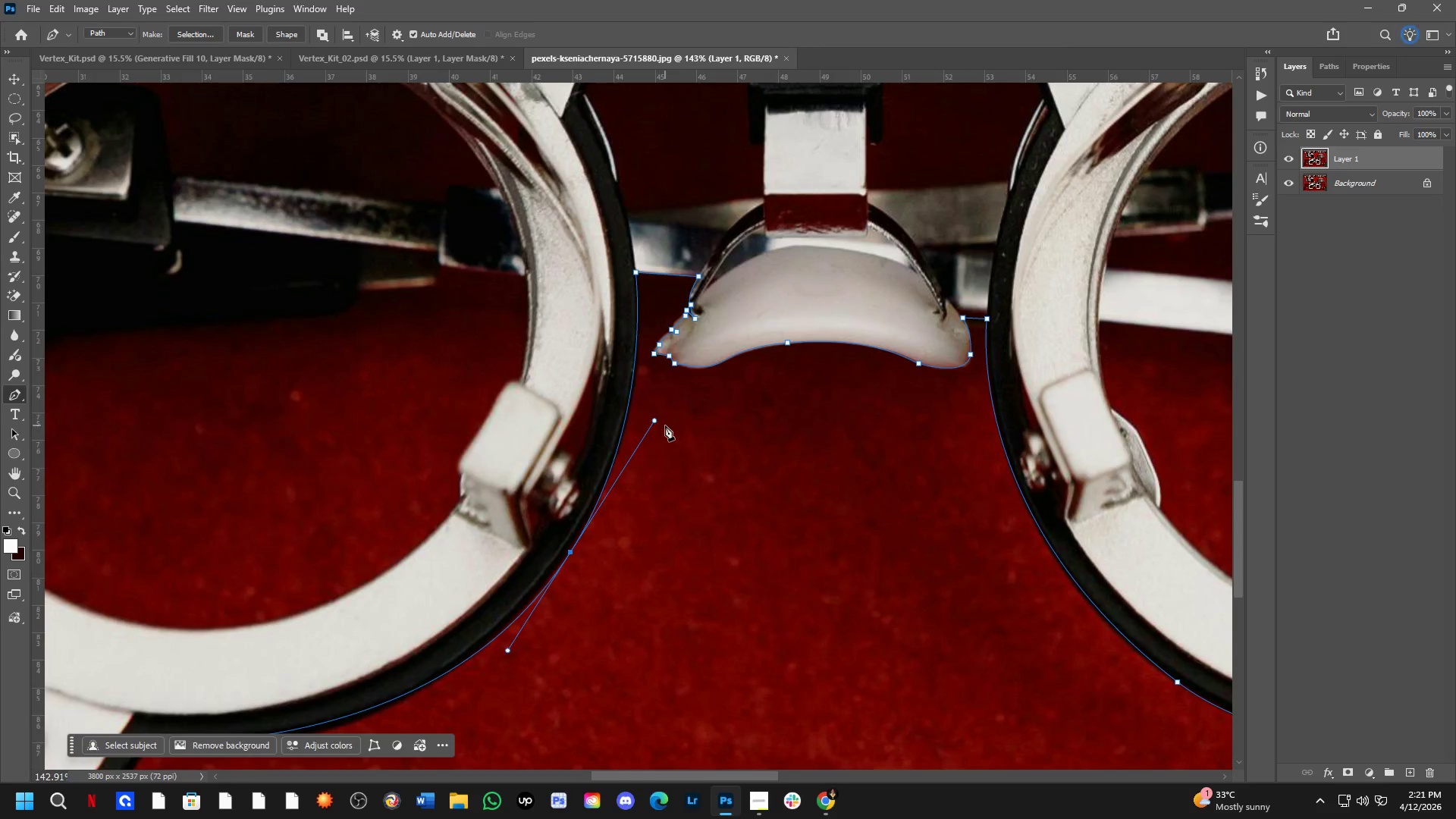 
left_click_drag(start_coordinate=[658, 420], to_coordinate=[664, 411])
 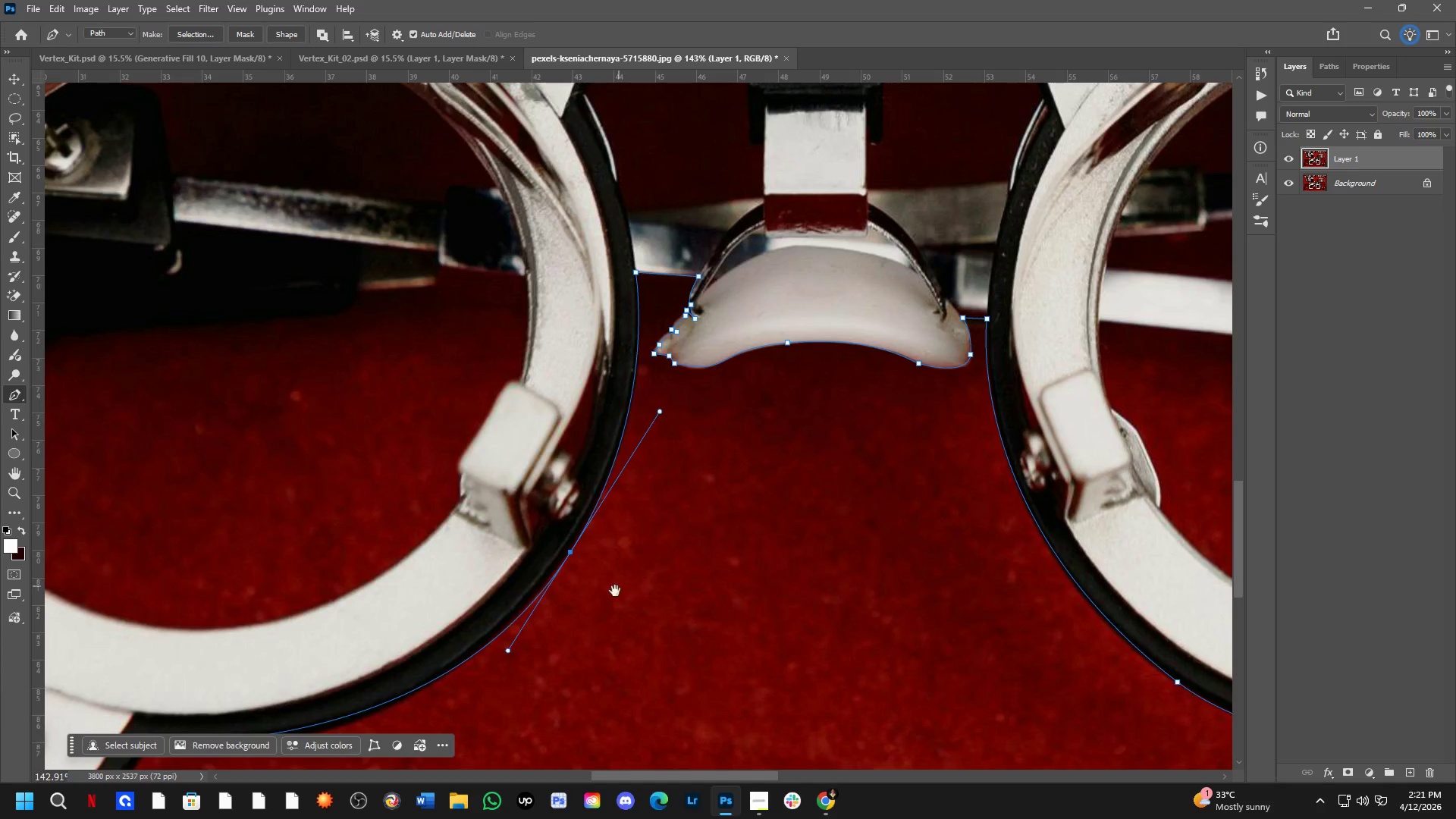 
hold_key(key=Space, duration=0.56)
 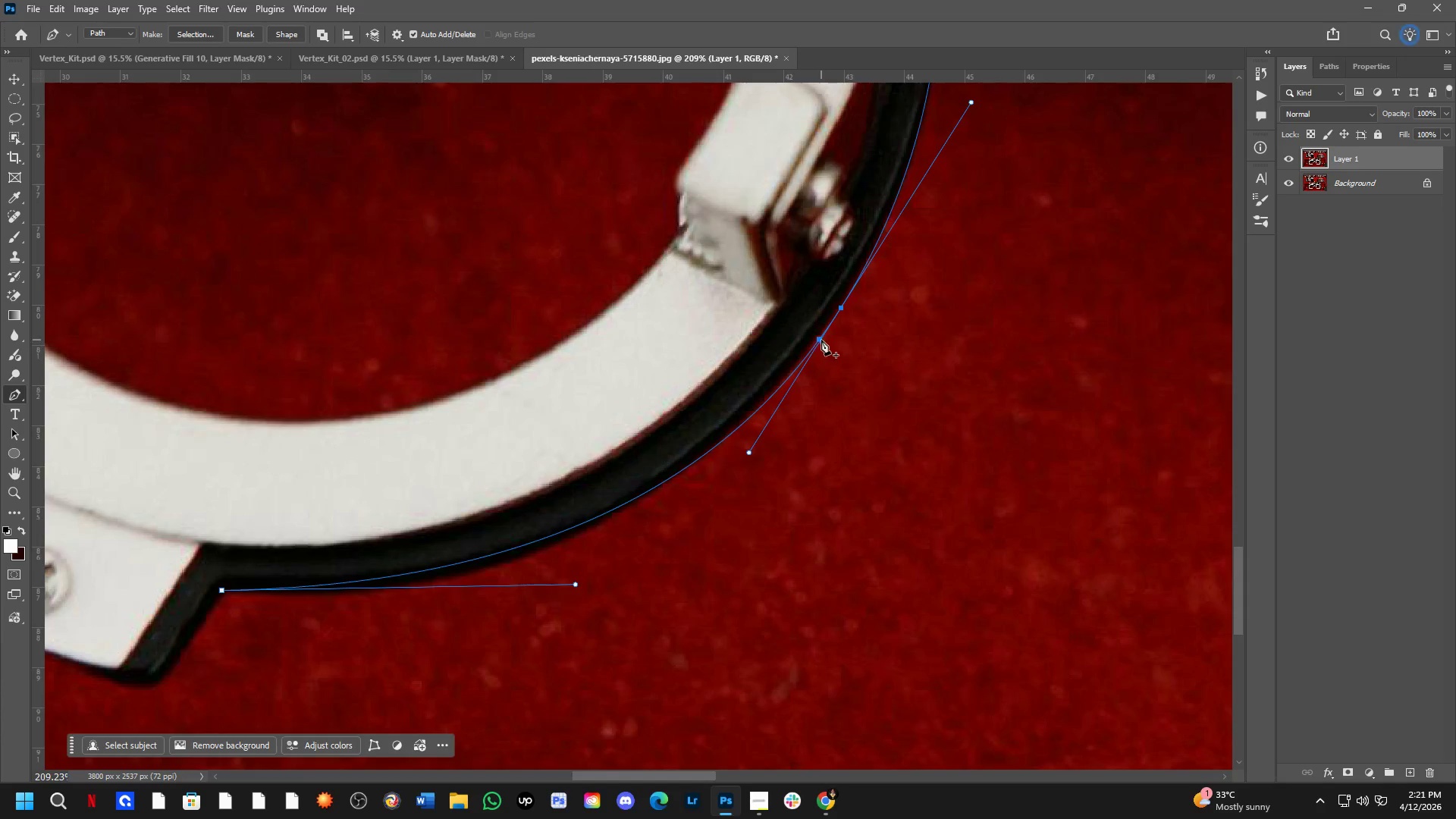 
left_click_drag(start_coordinate=[610, 598], to_coordinate=[874, 381])
 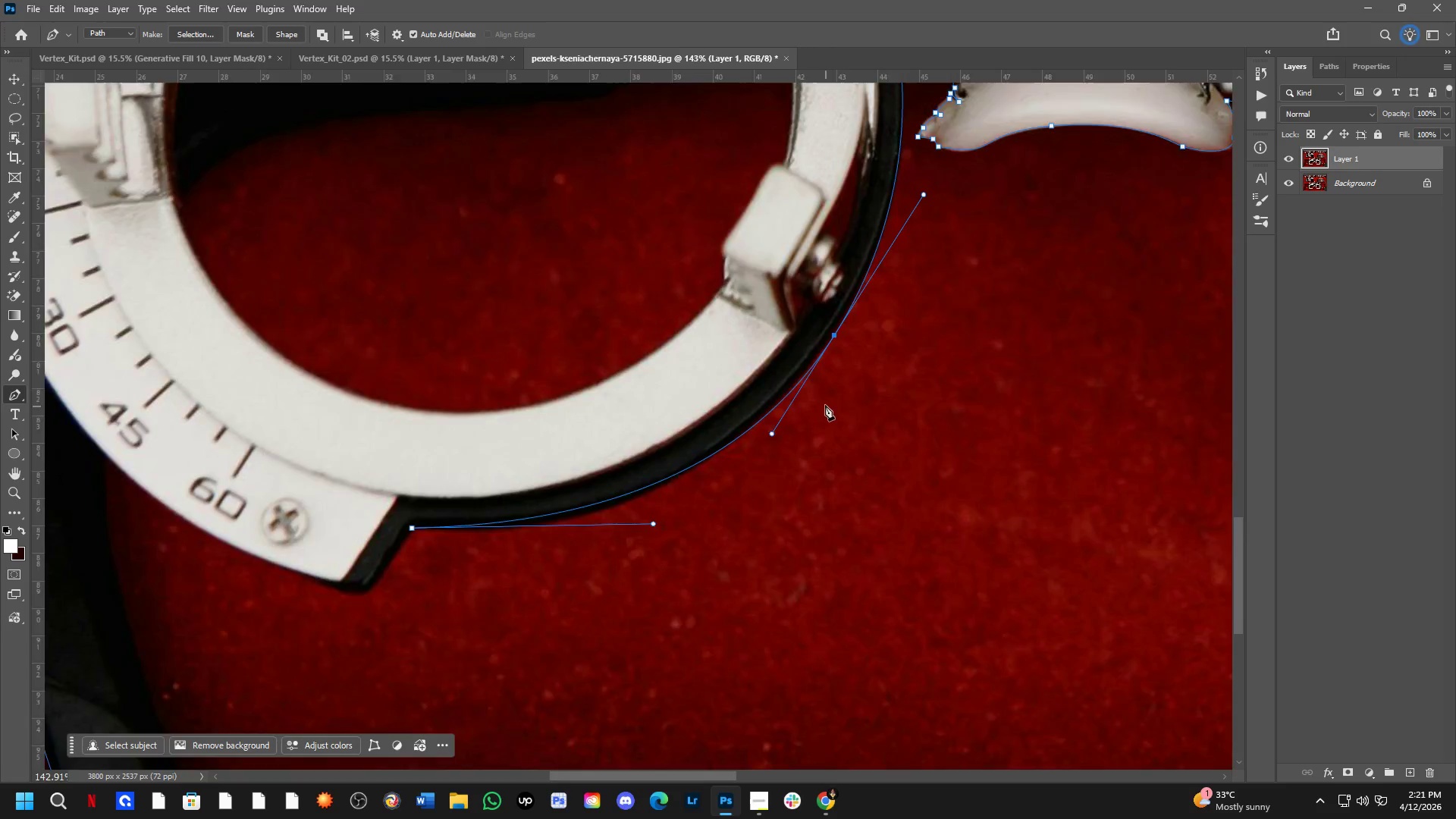 
hold_key(key=ControlLeft, duration=1.41)
 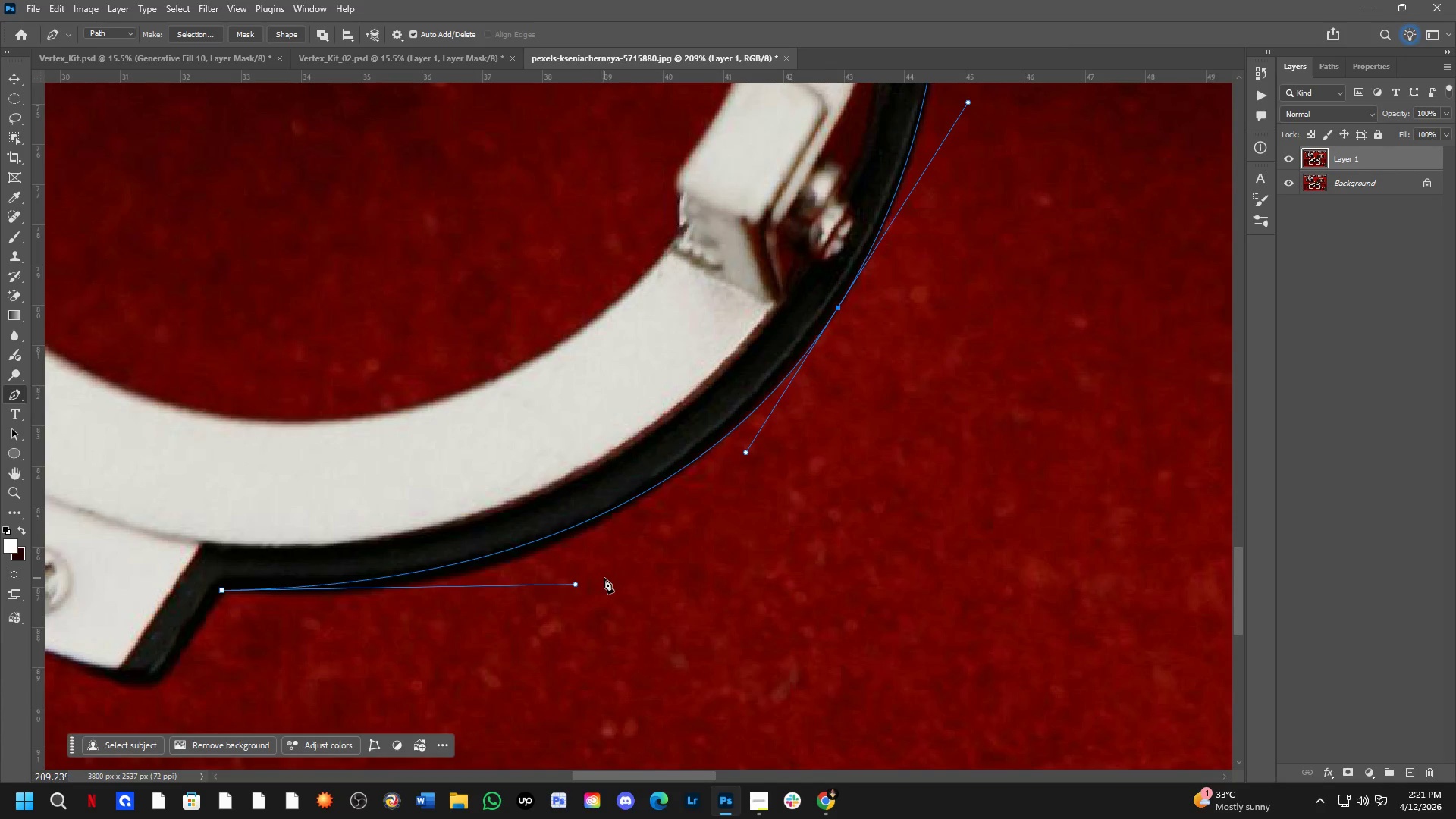 
scroll: coordinate [817, 382], scroll_direction: up, amount: 4.0
 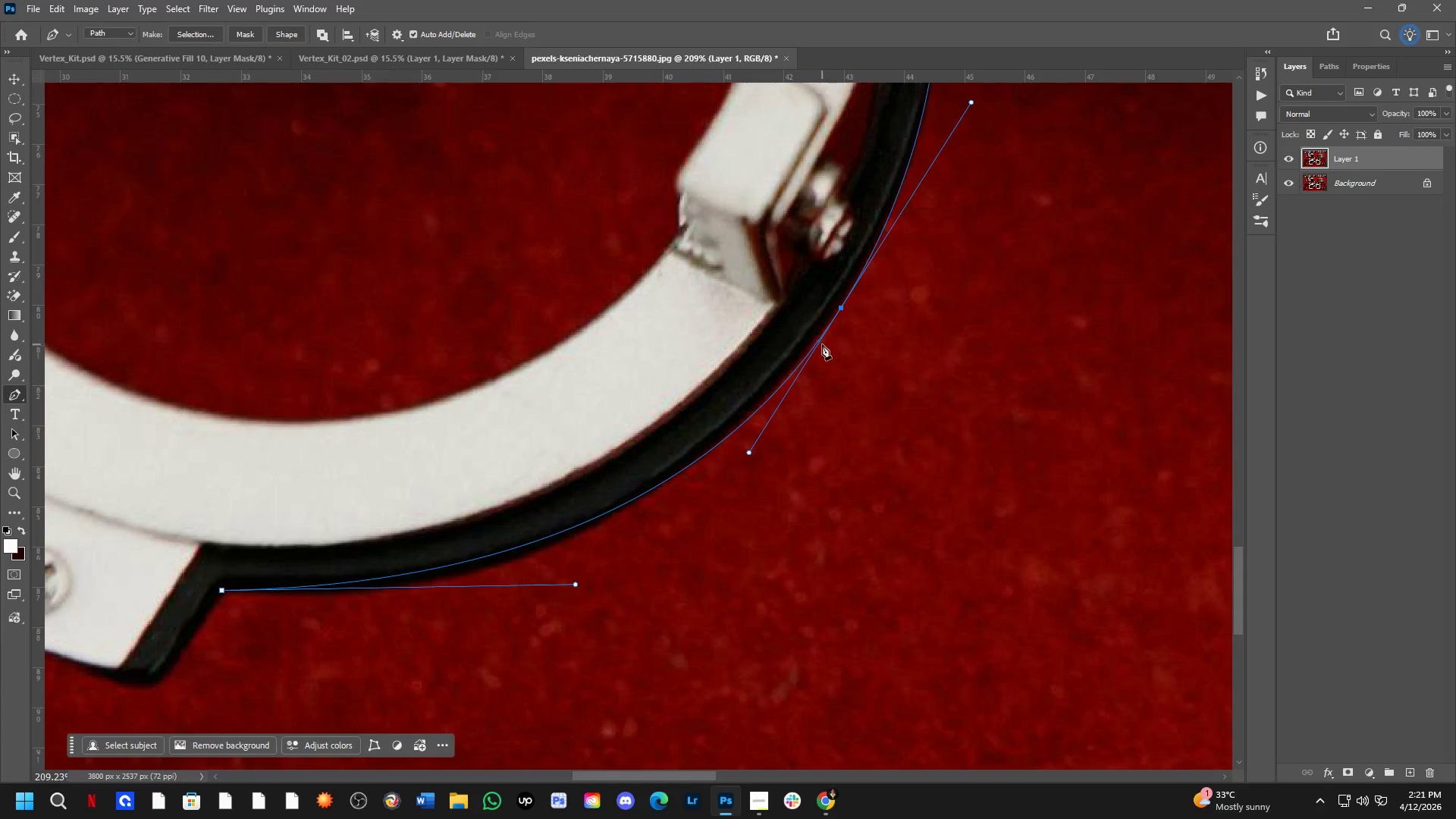 
hold_key(key=ControlLeft, duration=3.69)
left_click_drag(start_coordinate=[581, 585], to_coordinate=[585, 590])
 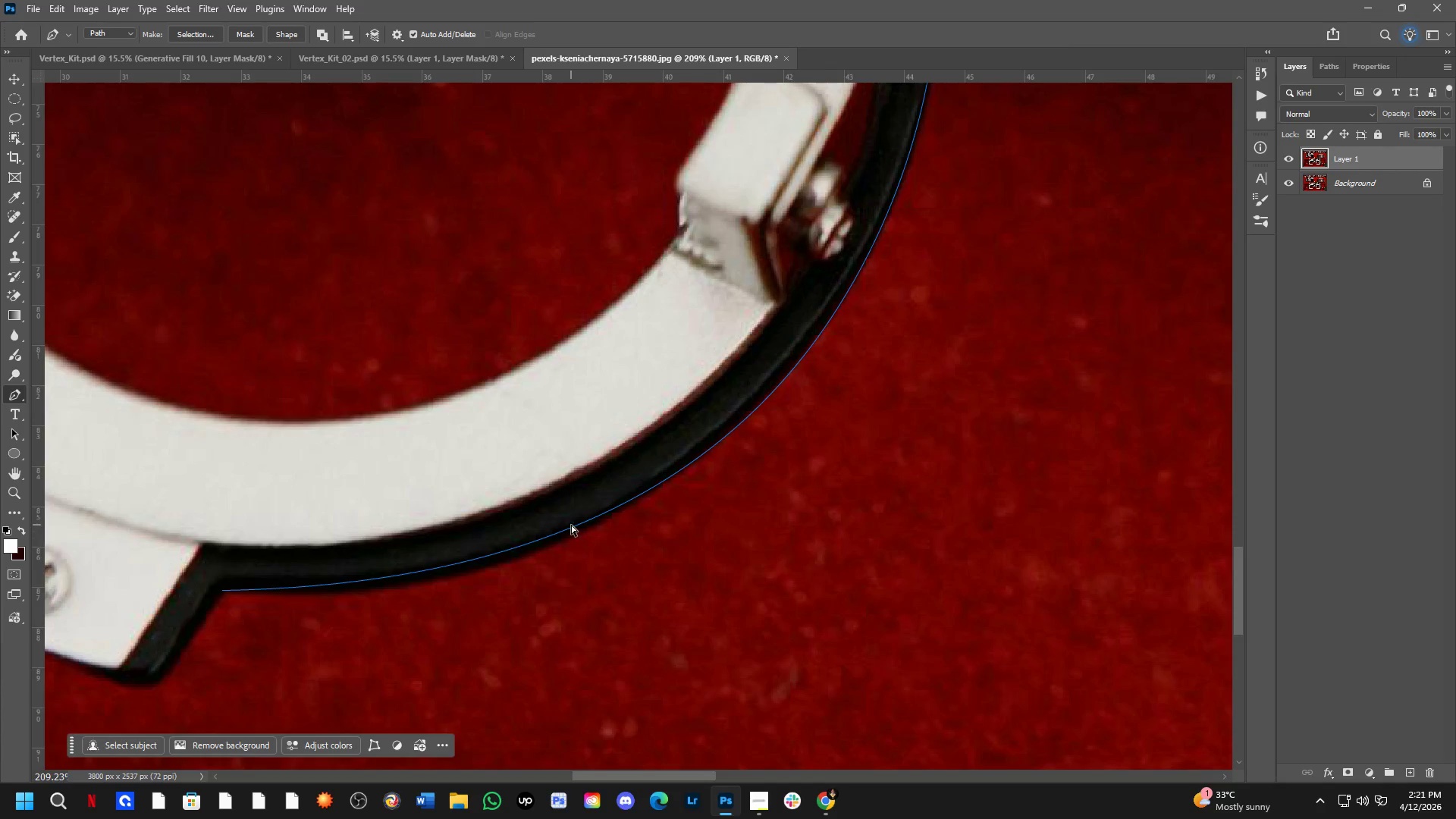 
left_click([571, 525])
 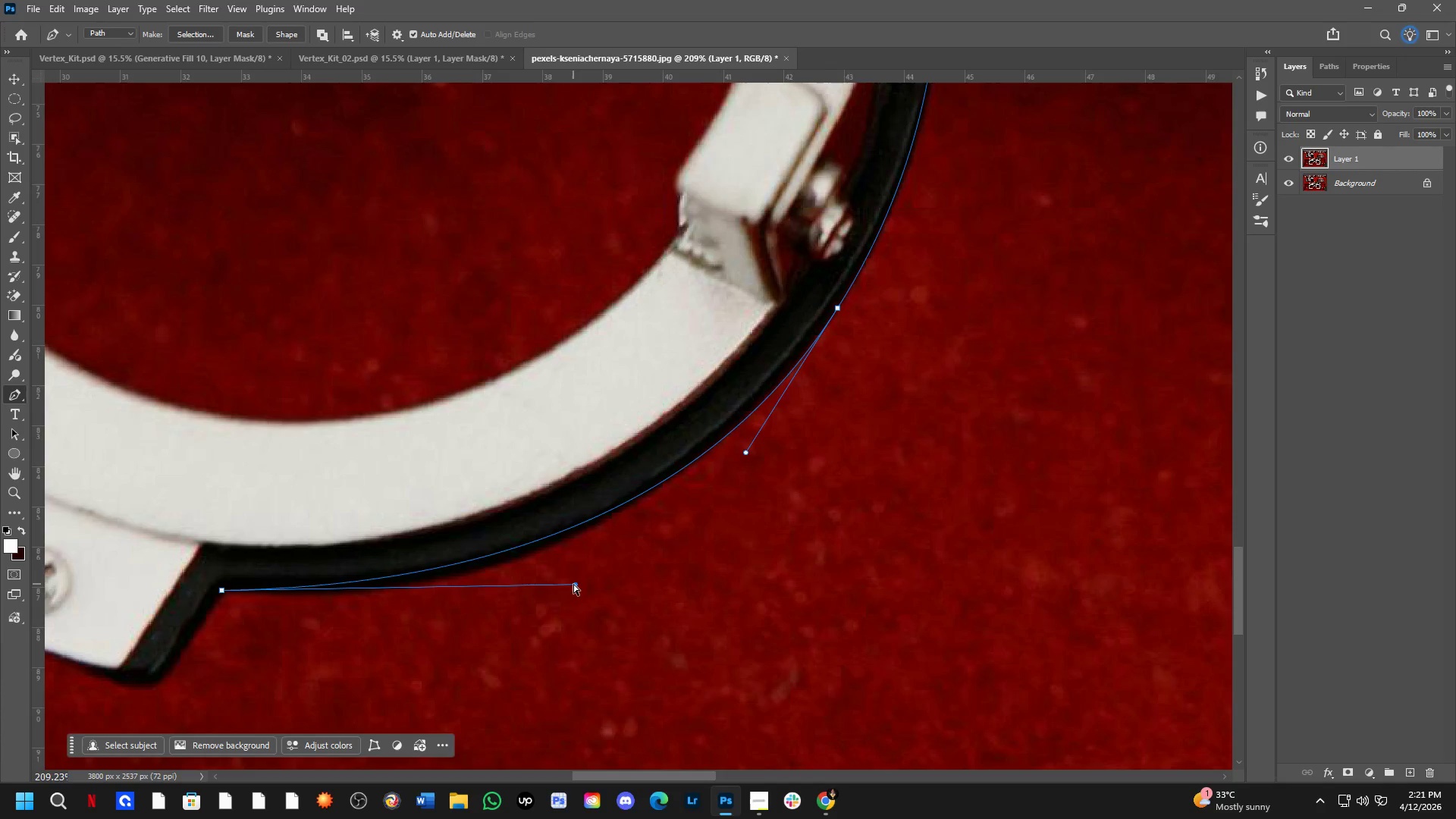 
left_click_drag(start_coordinate=[573, 584], to_coordinate=[580, 596])
 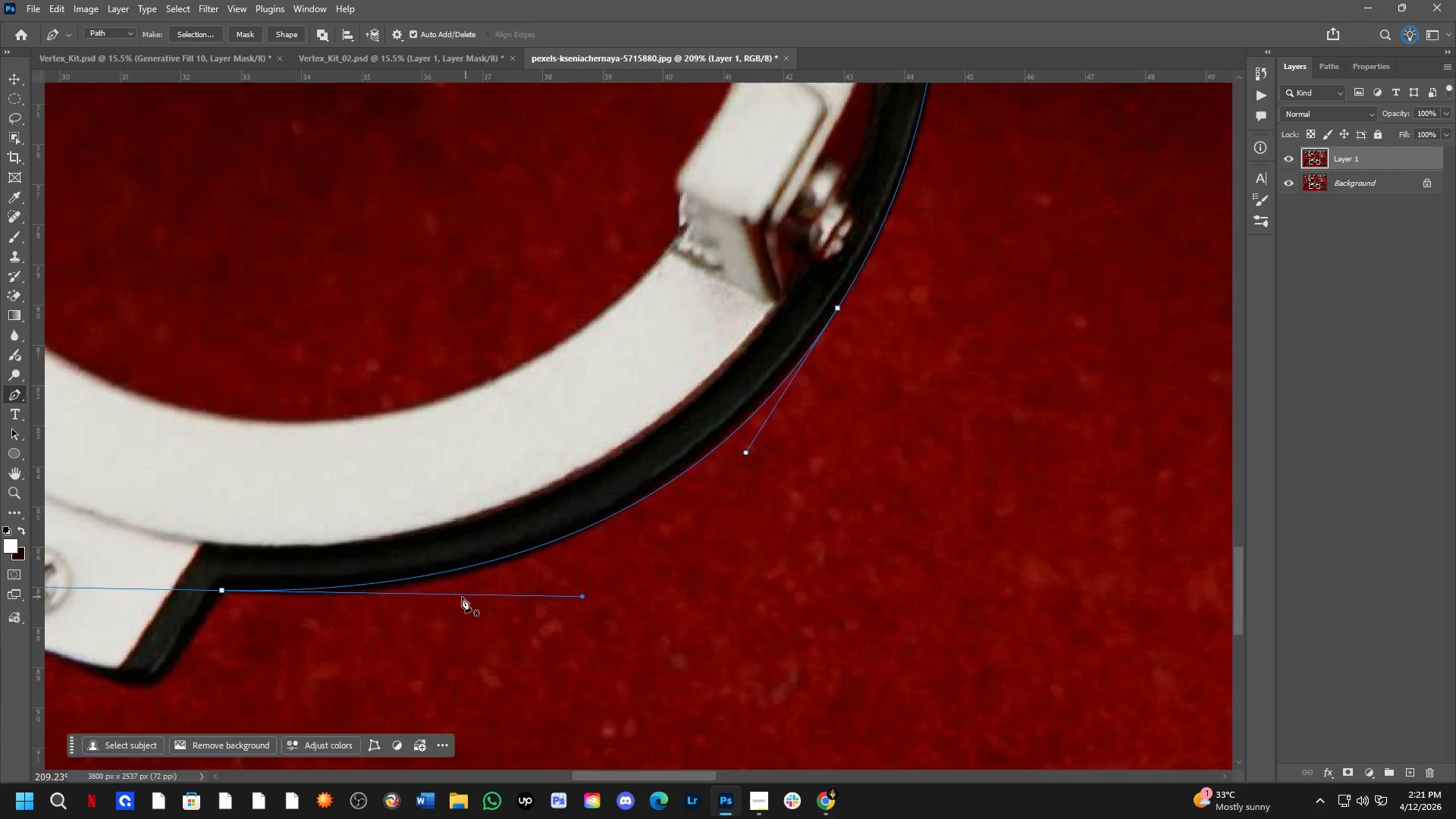 
hold_key(key=Space, duration=0.52)
 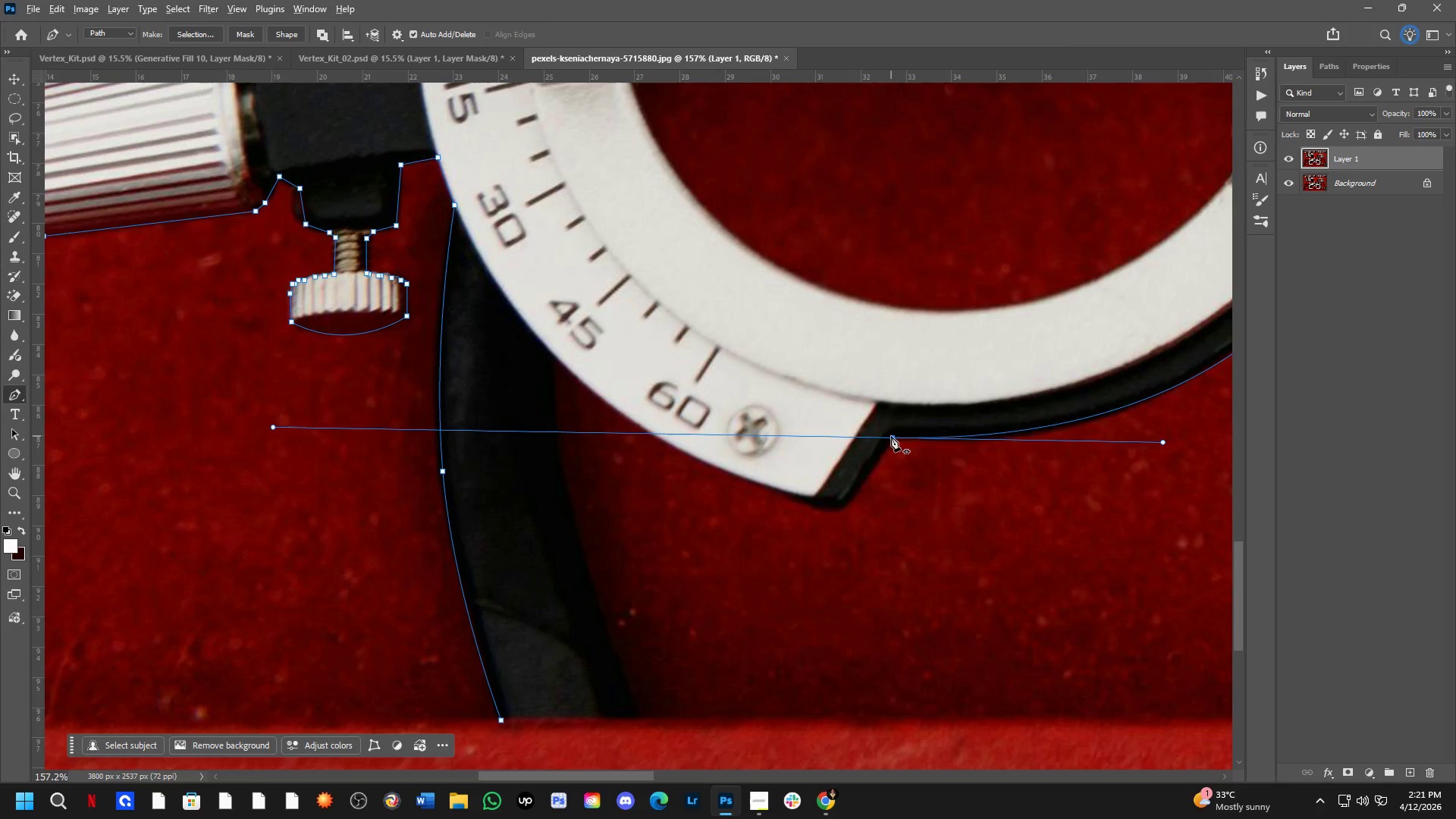 
left_click_drag(start_coordinate=[369, 614], to_coordinate=[985, 460])
 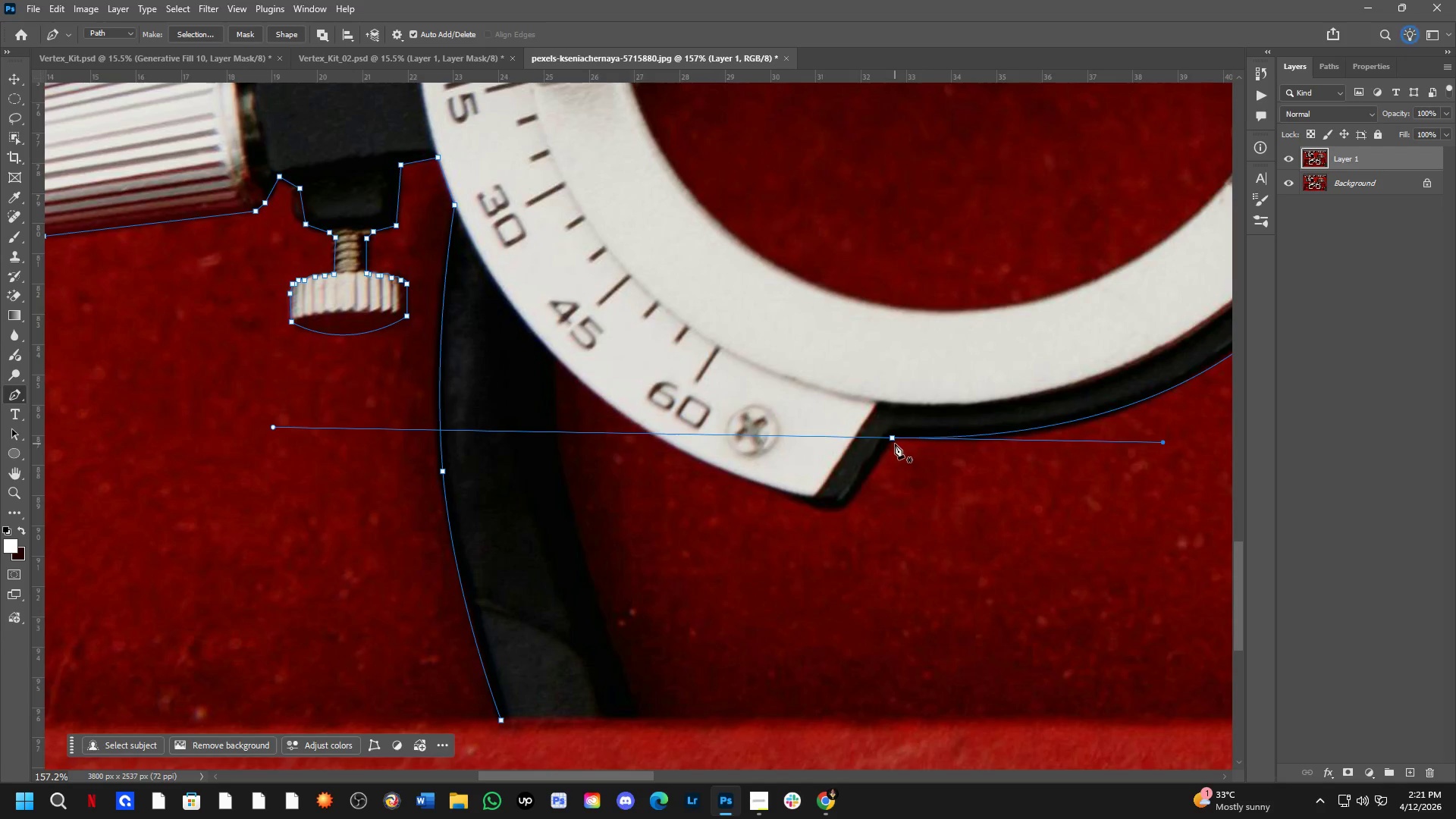 
scroll: coordinate [429, 597], scroll_direction: down, amount: 3.0
 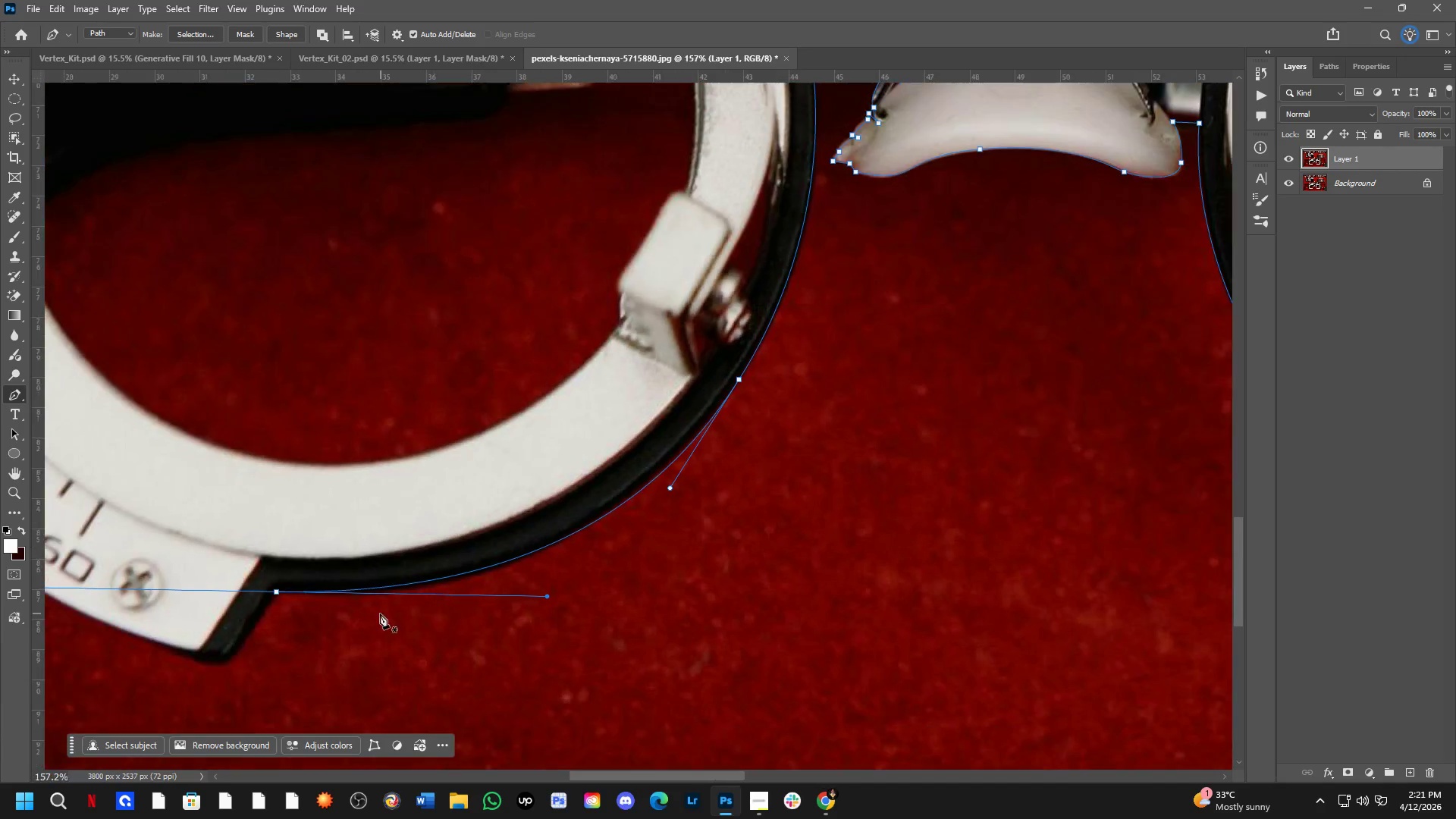 
hold_key(key=AltLeft, duration=0.38)
left_click([891, 436])
 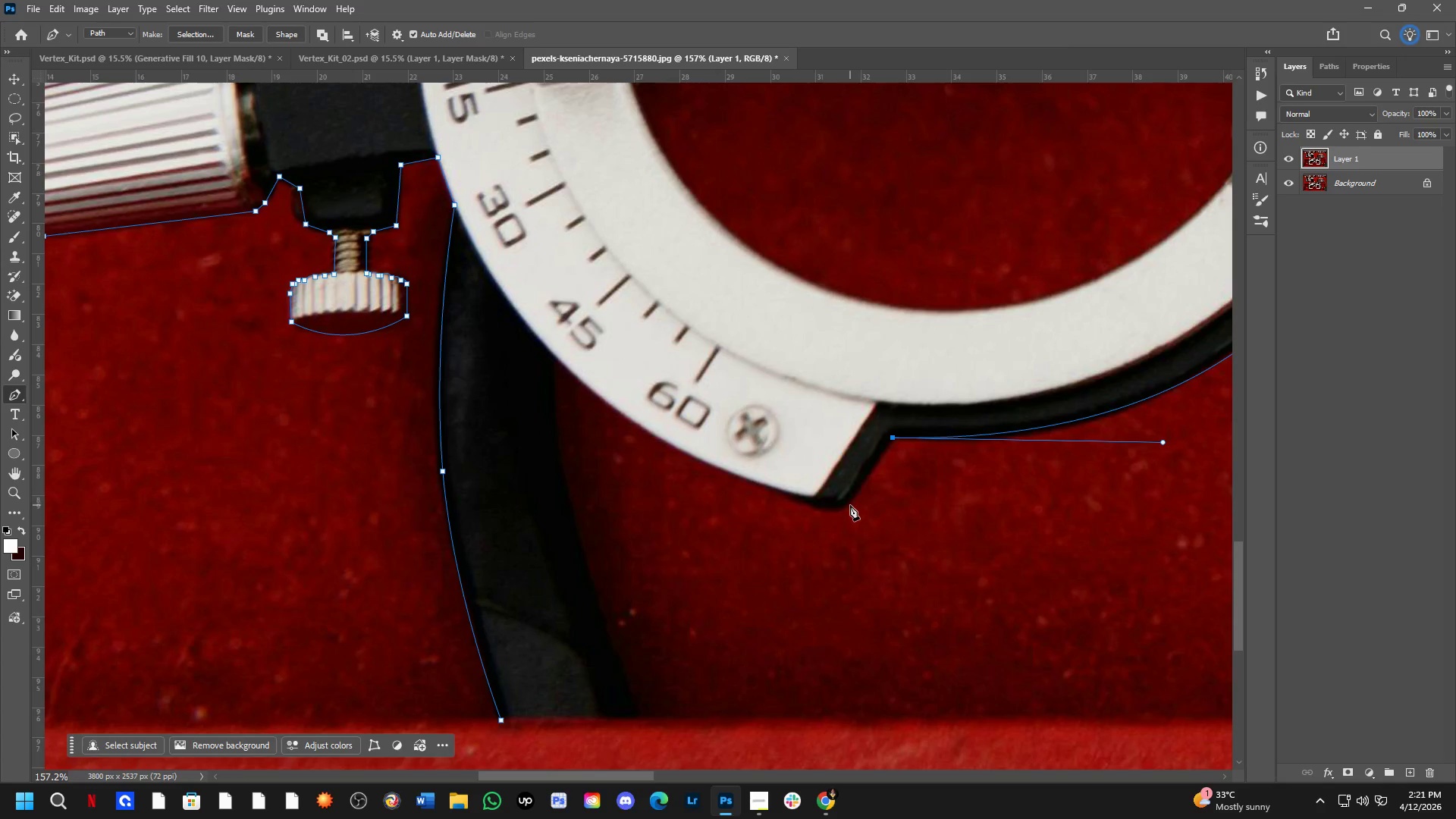 
left_click([842, 509])
 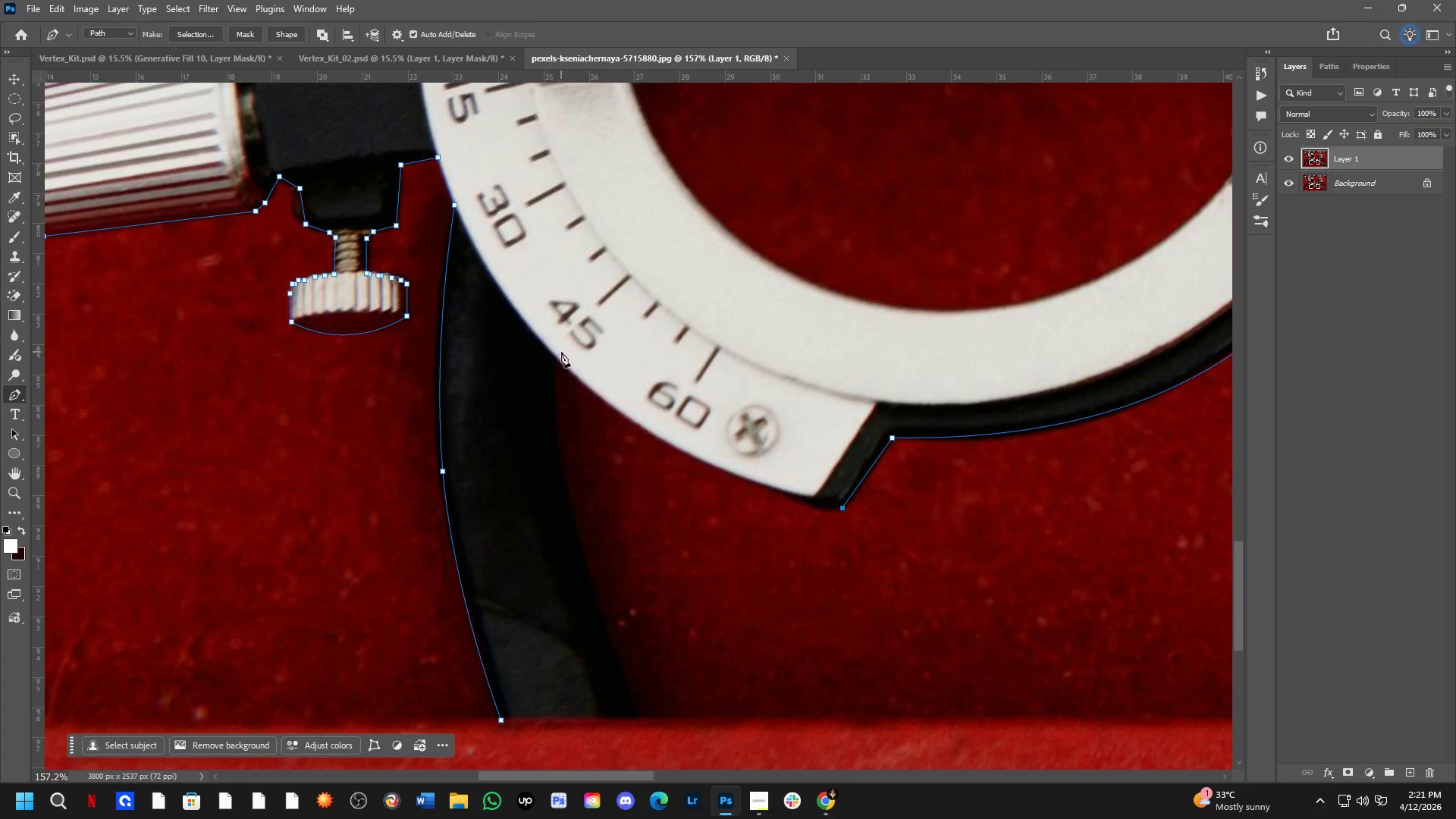 
left_click([556, 353])
 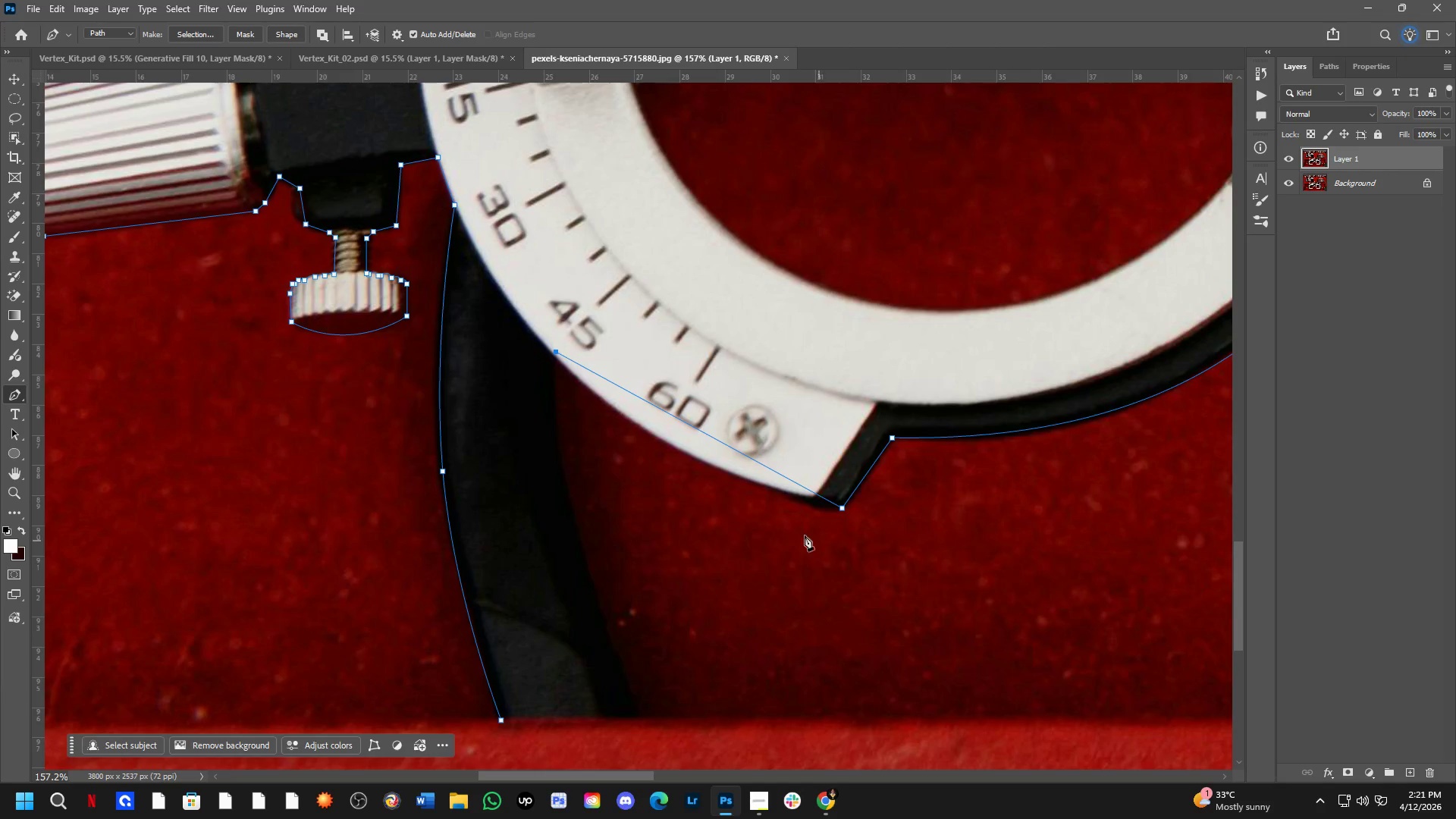 
left_click([670, 404])
 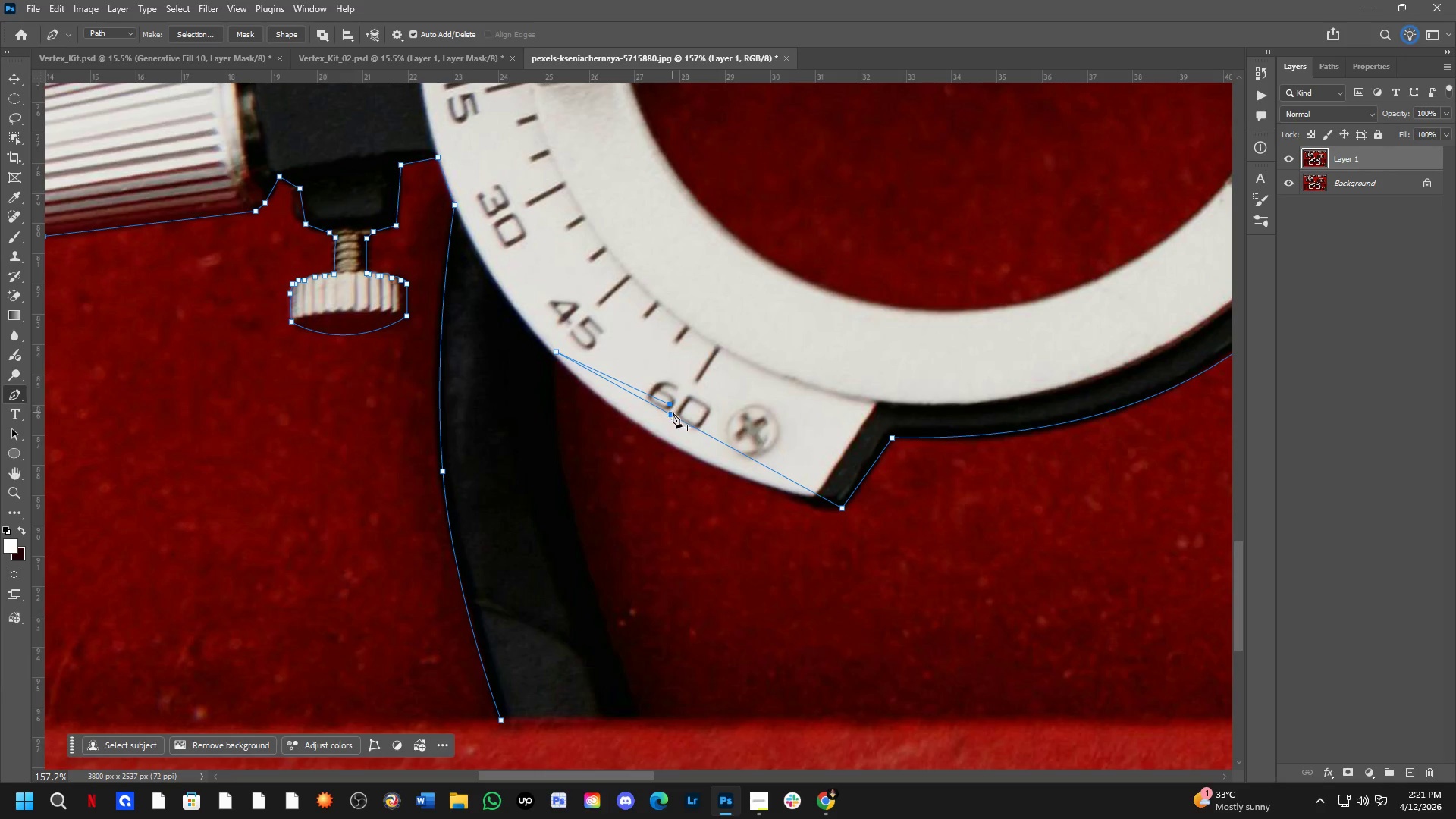 
key(Control+ControlLeft)
 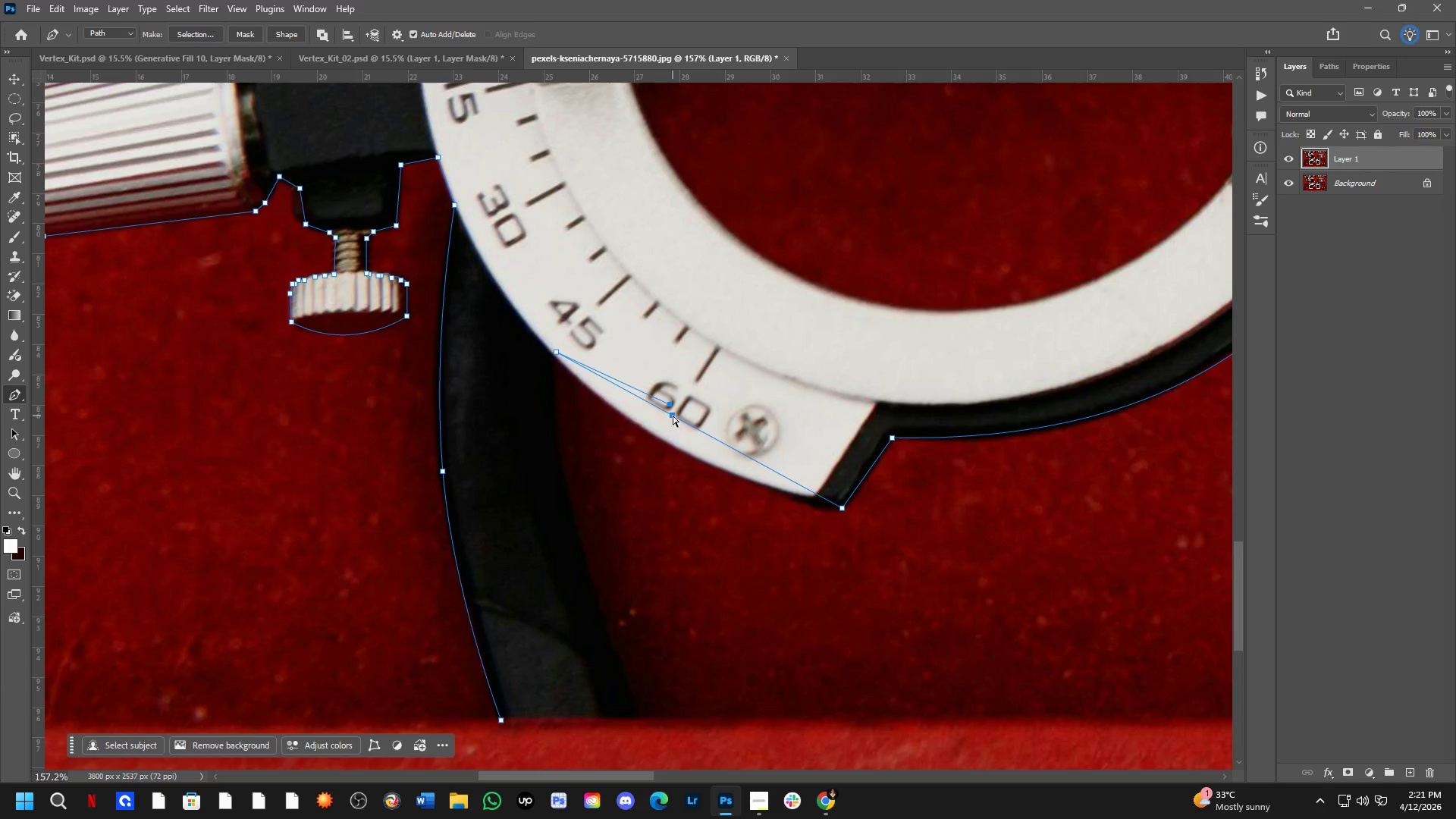 
key(Alt+Control+AltLeft)
 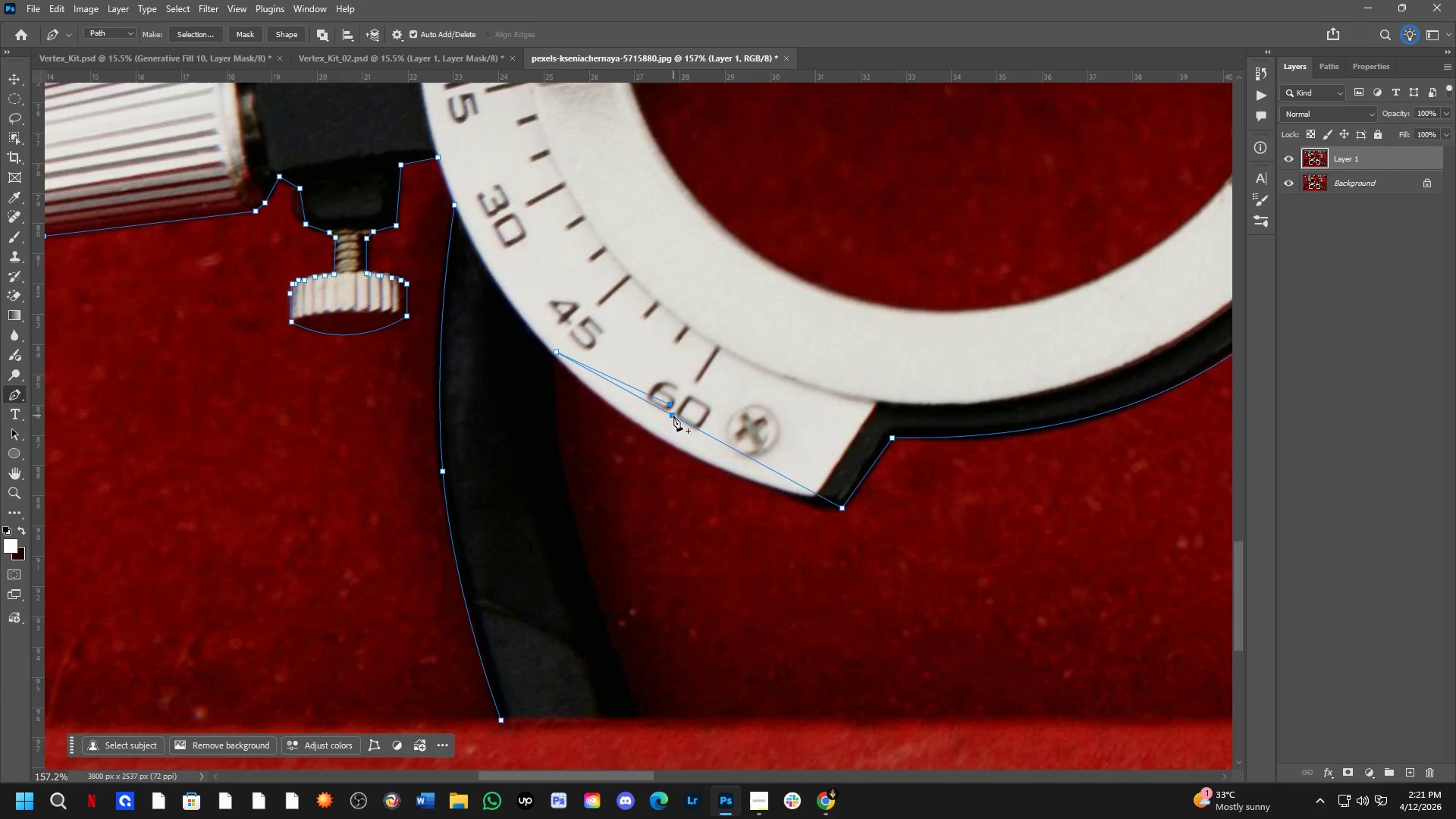 
key(Control+Z)
 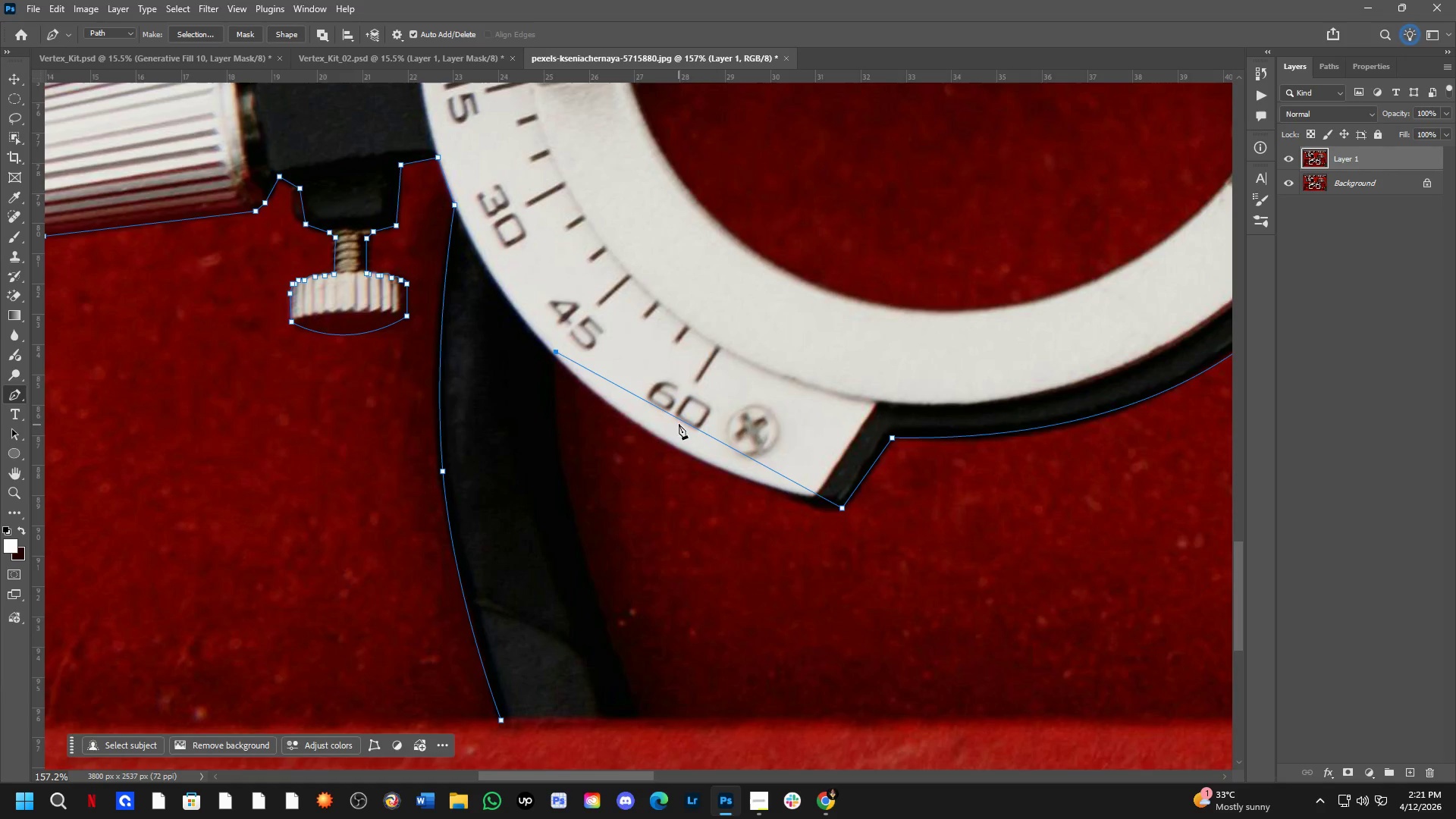 
left_click([679, 421])
 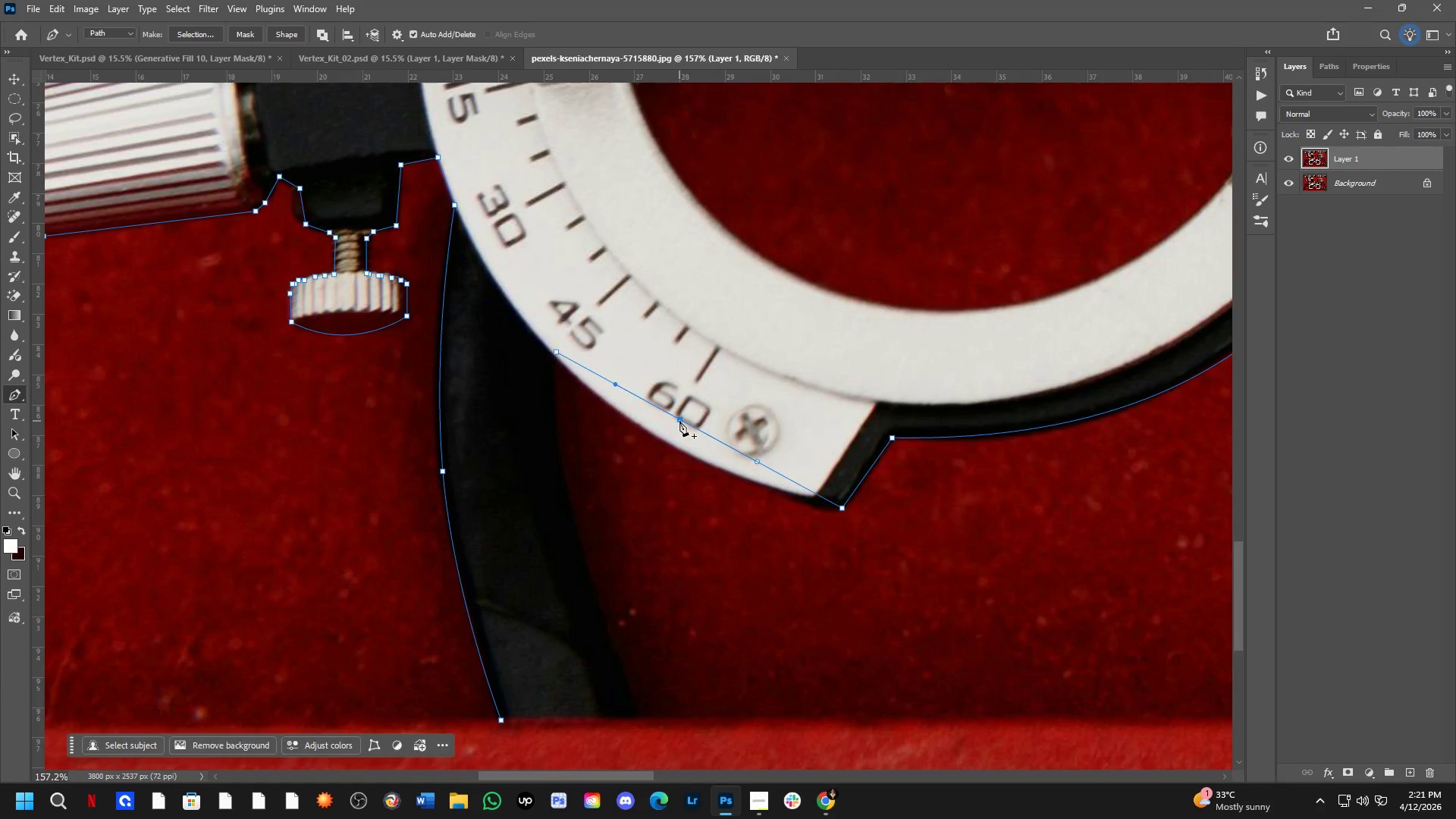 
hold_key(key=ControlLeft, duration=1.05)
left_click_drag(start_coordinate=[679, 421], to_coordinate=[666, 442])
 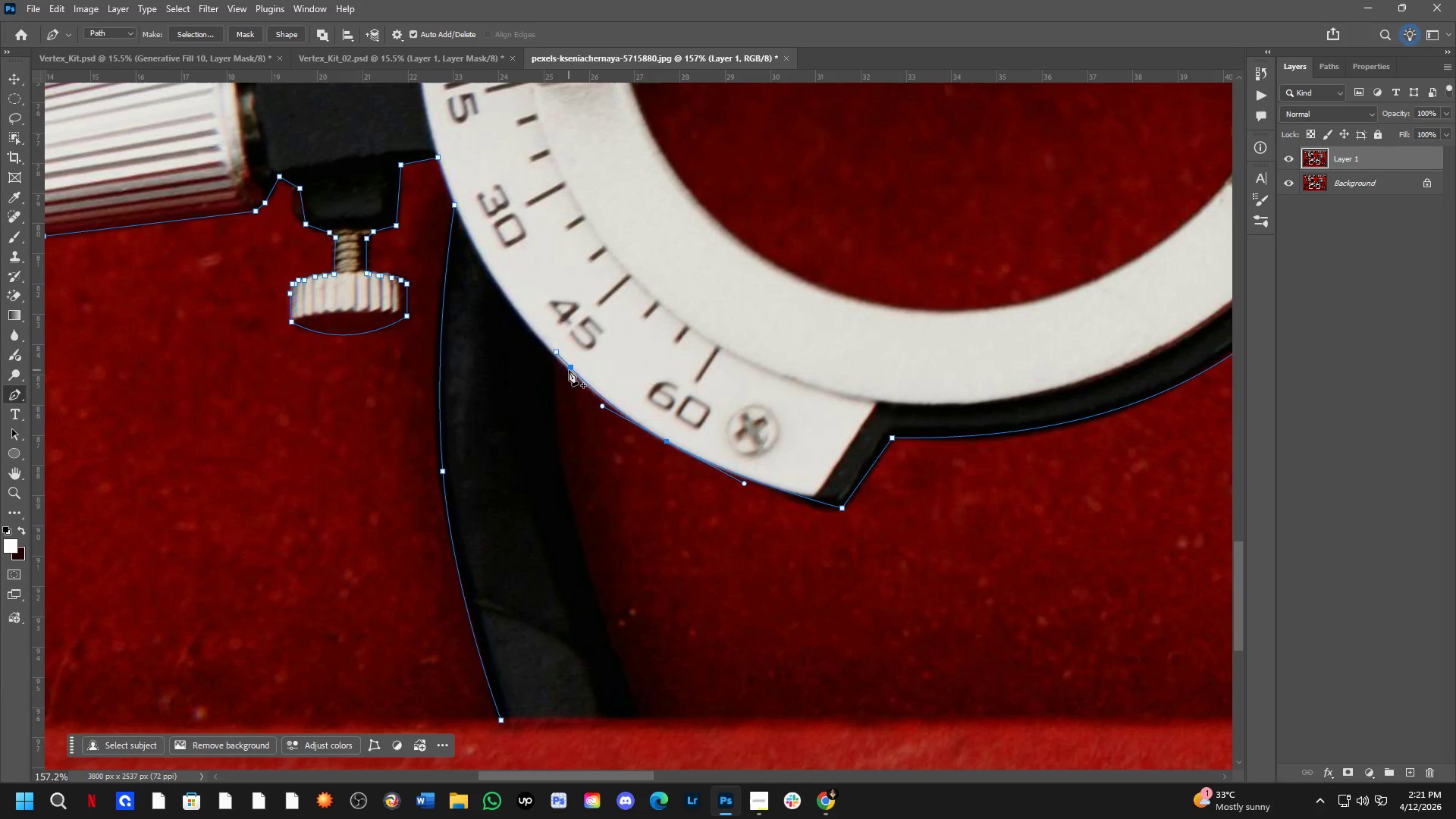 
hold_key(key=ControlLeft, duration=0.77)
left_click_drag(start_coordinate=[557, 352], to_coordinate=[557, 359])
 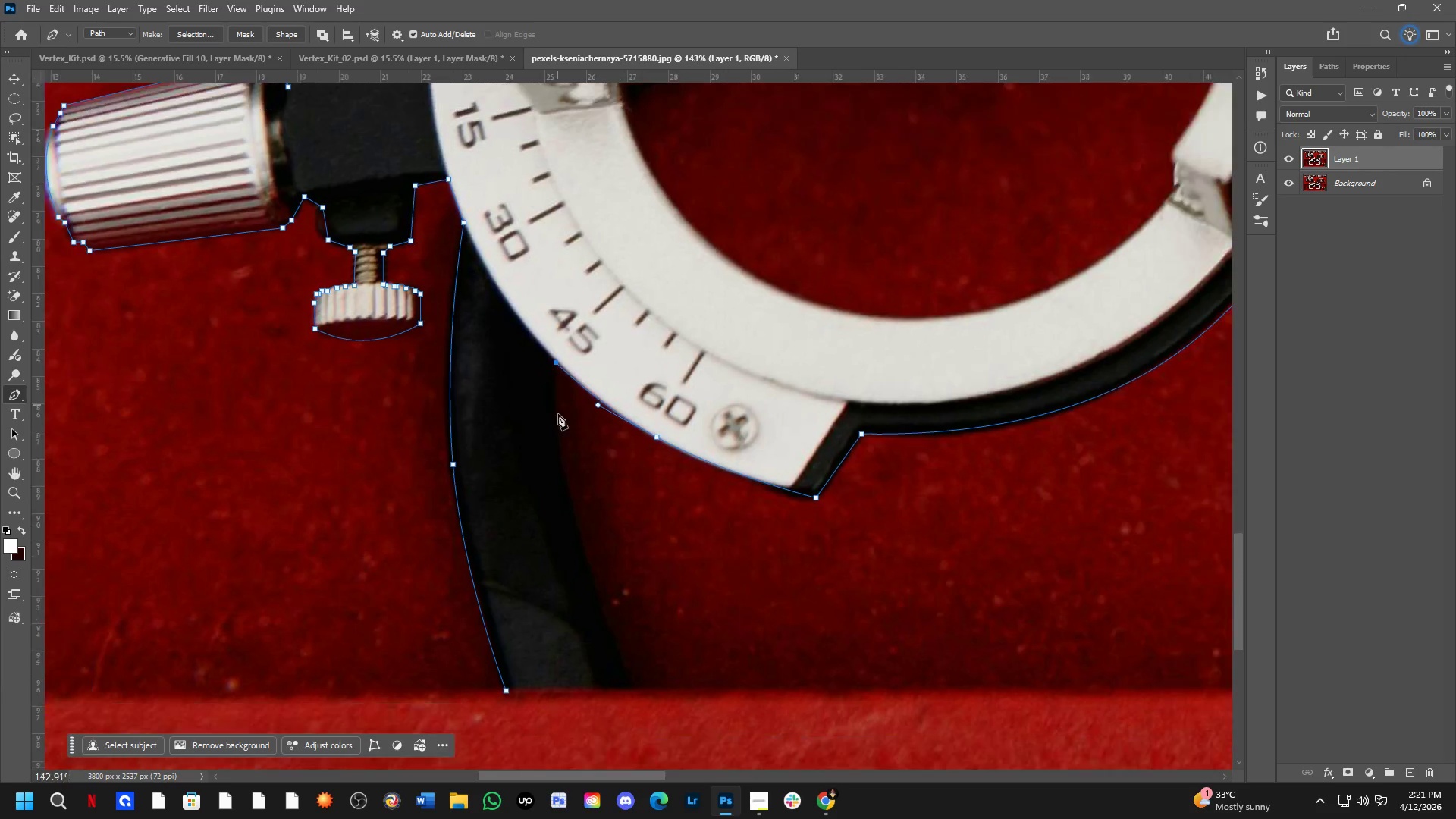 
scroll: coordinate [567, 473], scroll_direction: down, amount: 3.0
 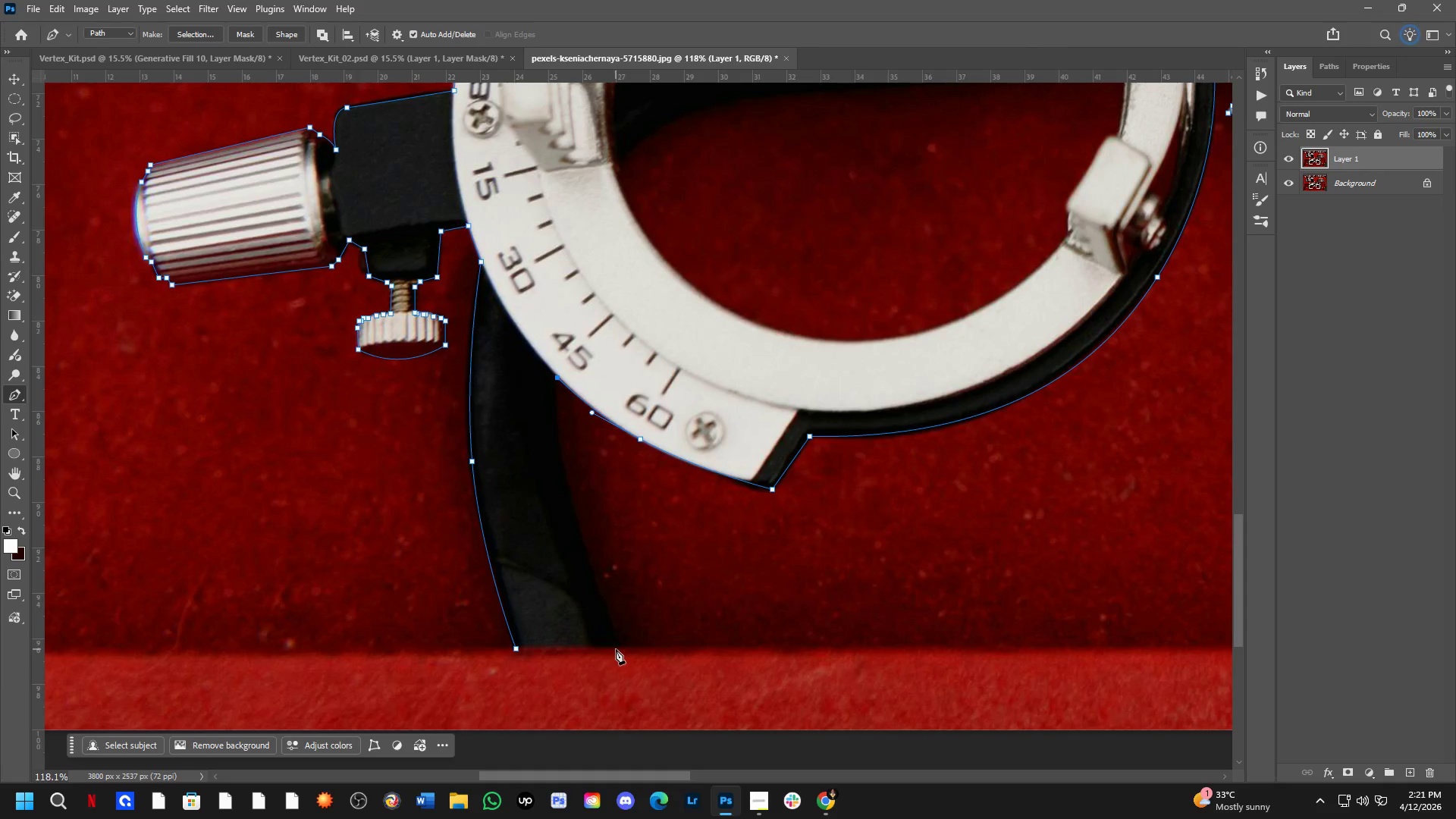 
left_click_drag(start_coordinate=[618, 649], to_coordinate=[657, 721])
 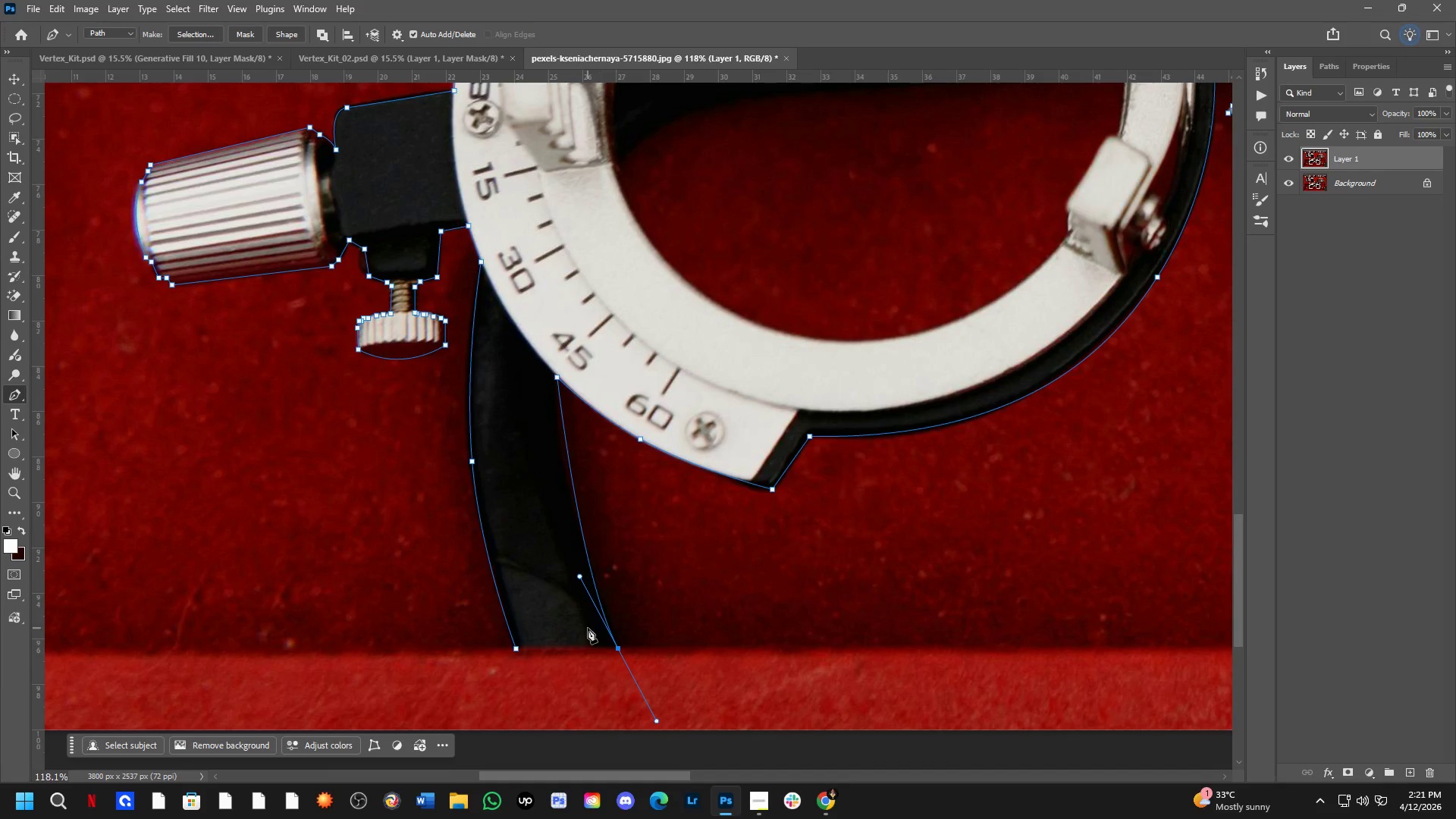 
hold_key(key=AltLeft, duration=0.75)
left_click([617, 654])
 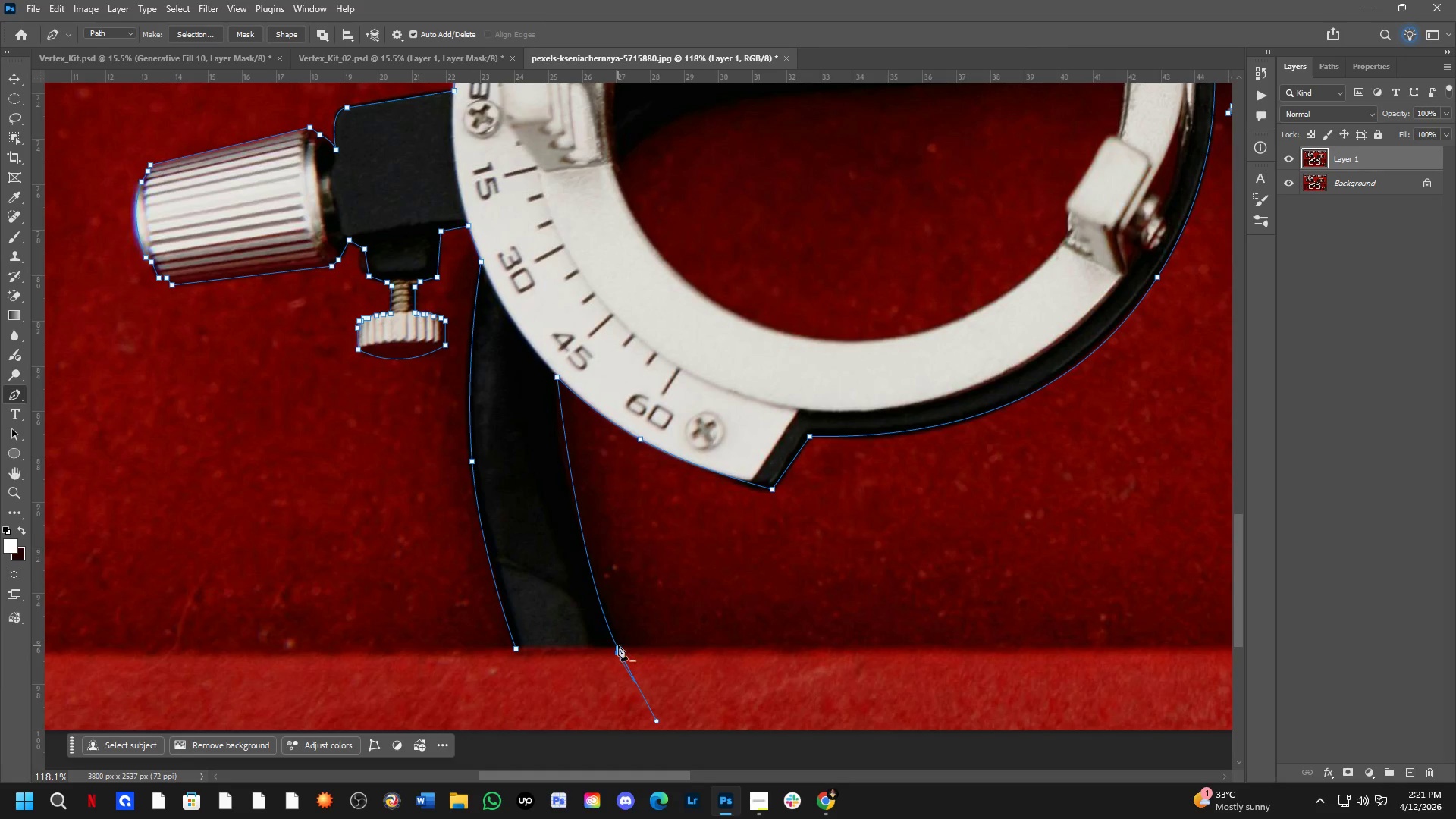 
key(Control+ControlLeft)
 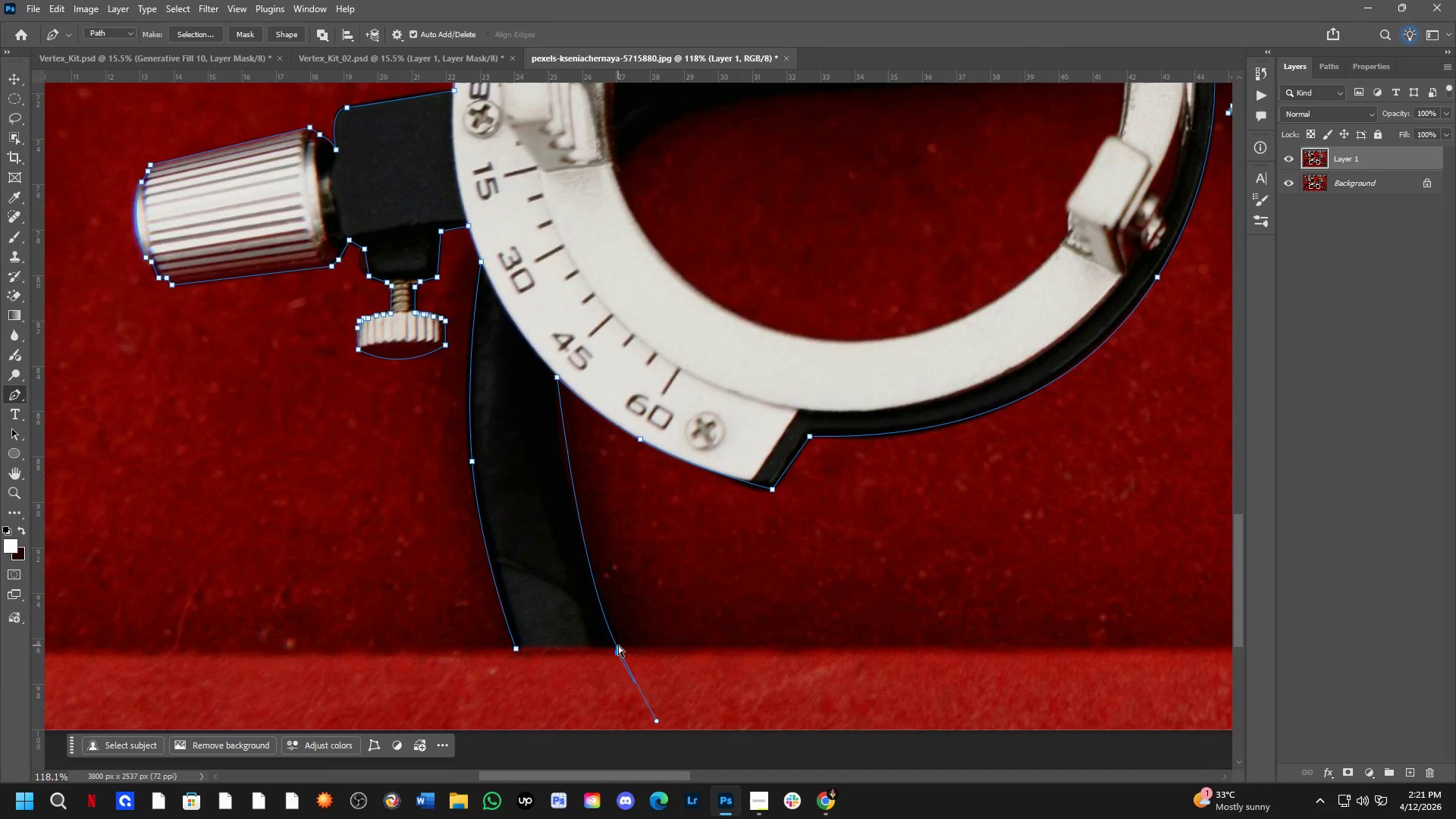 
key(Control+Z)
 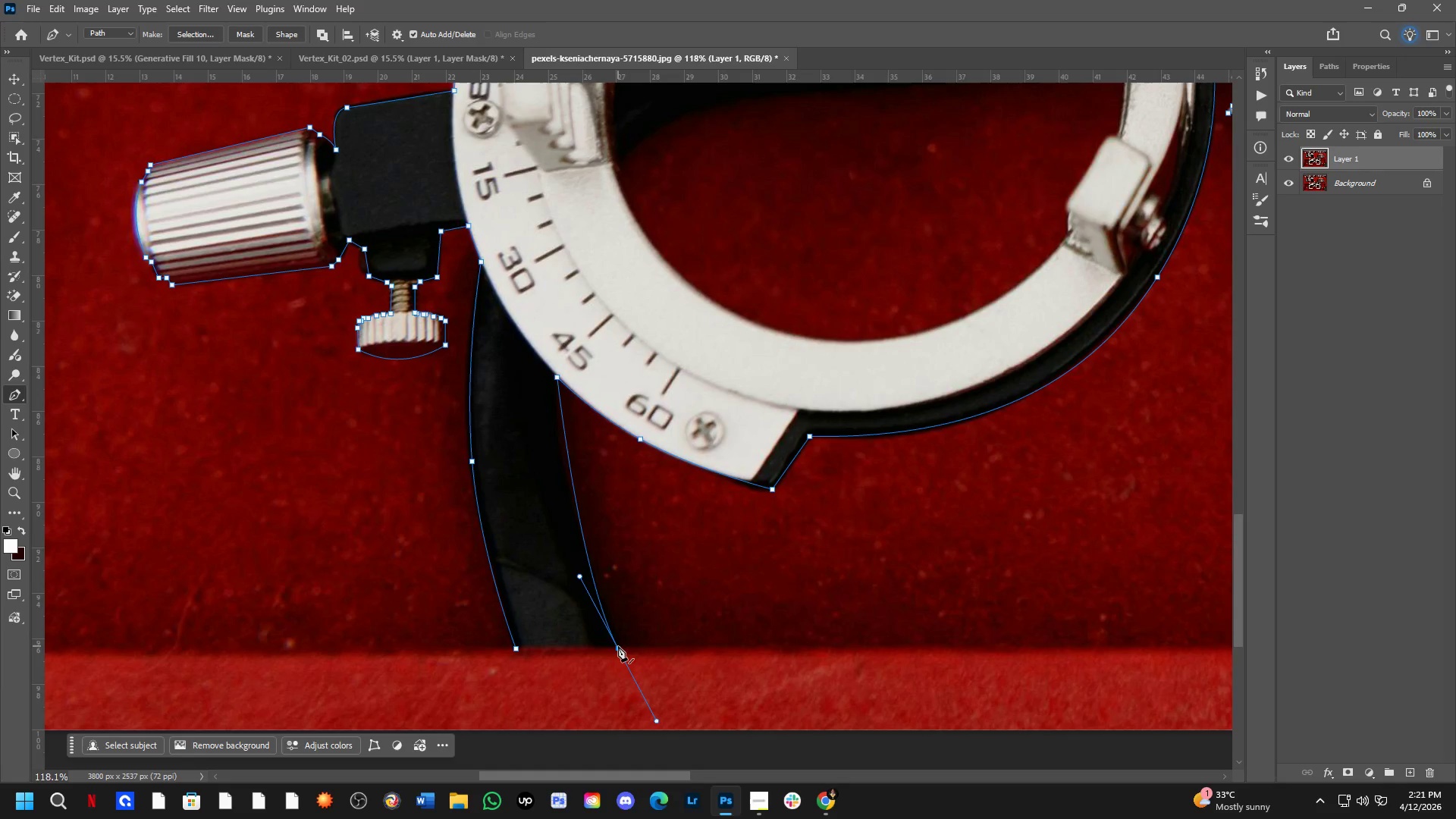 
key(Alt+AltLeft)
 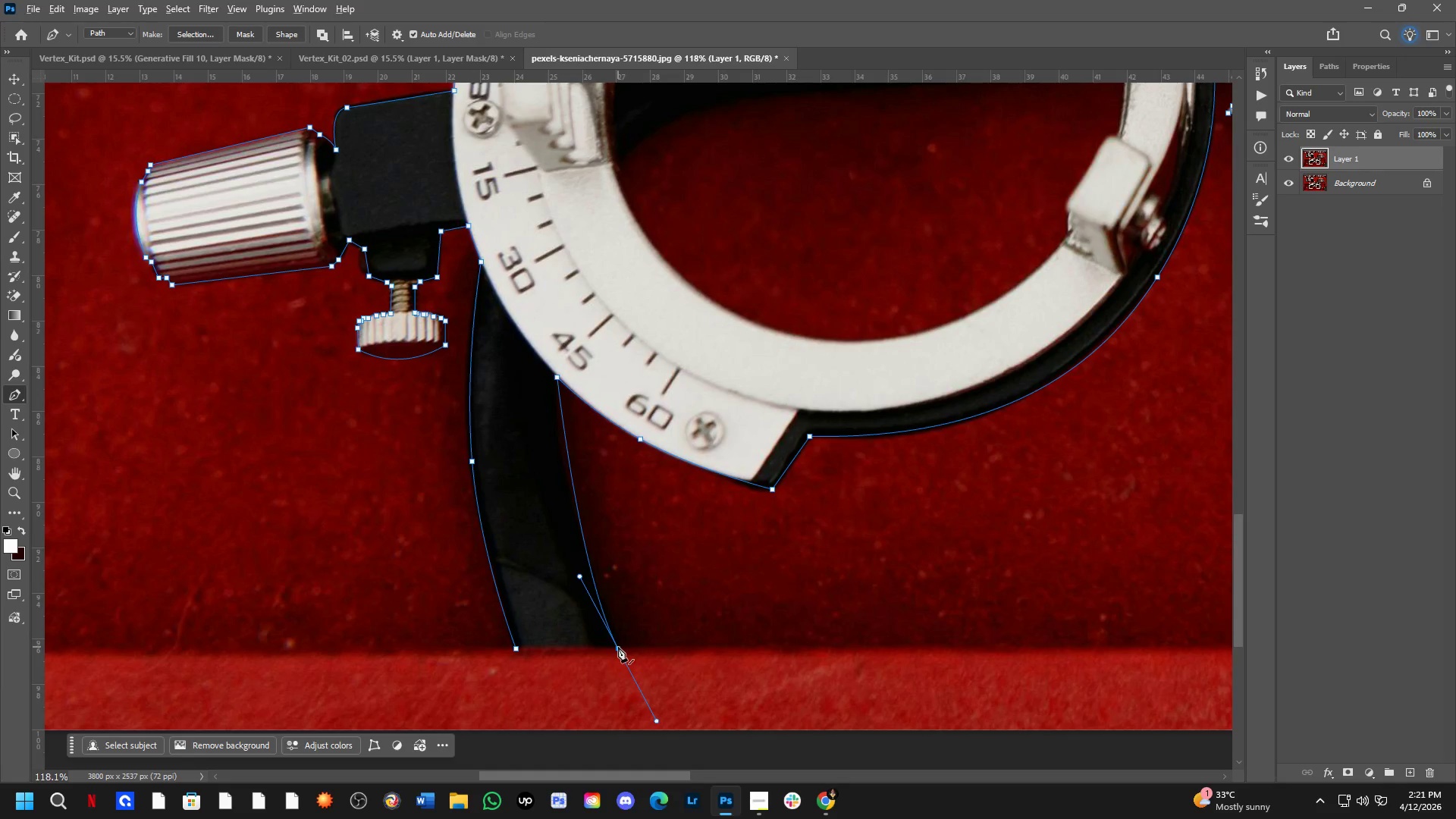 
left_click([618, 647])
 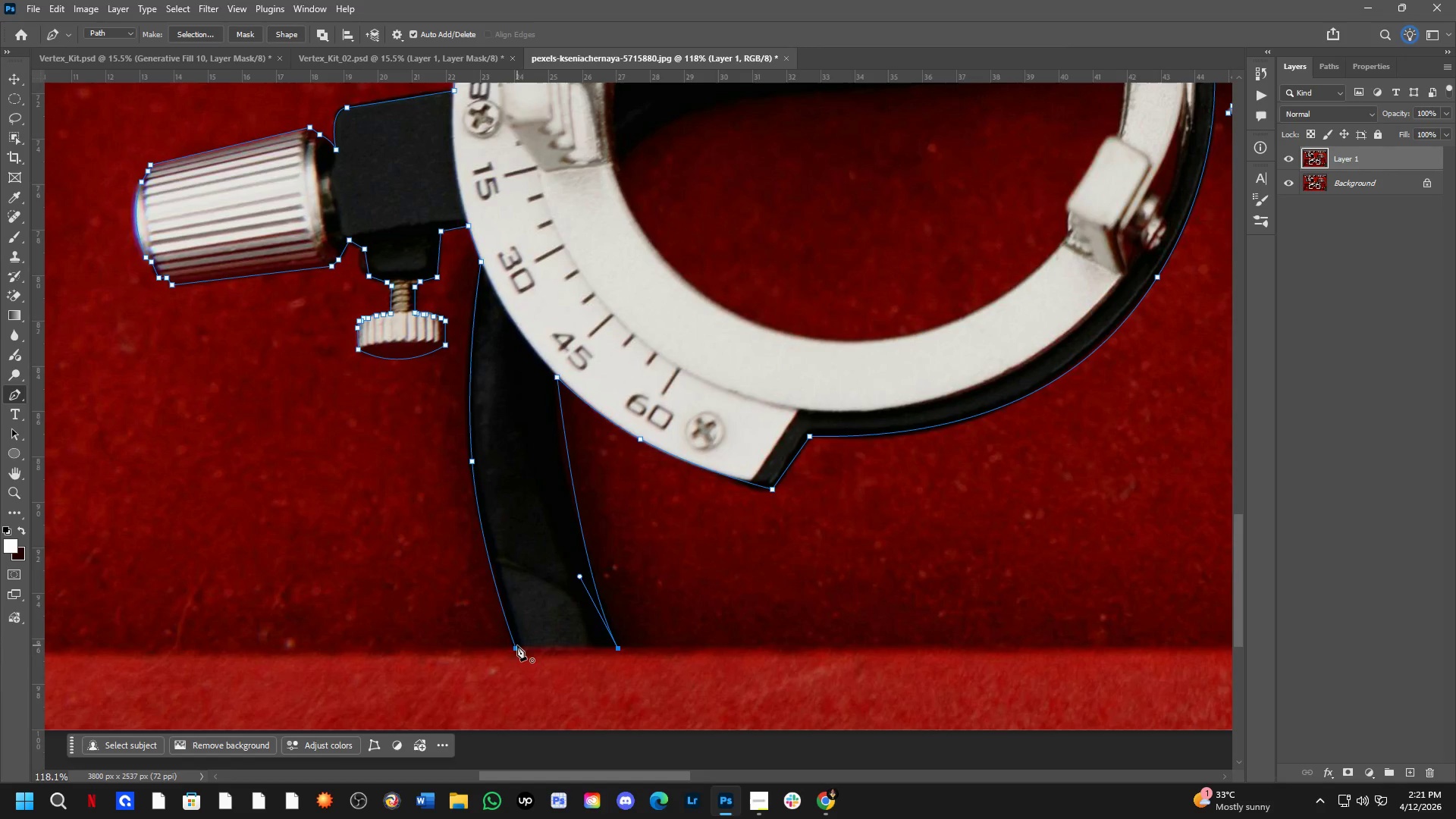 
left_click([516, 647])
 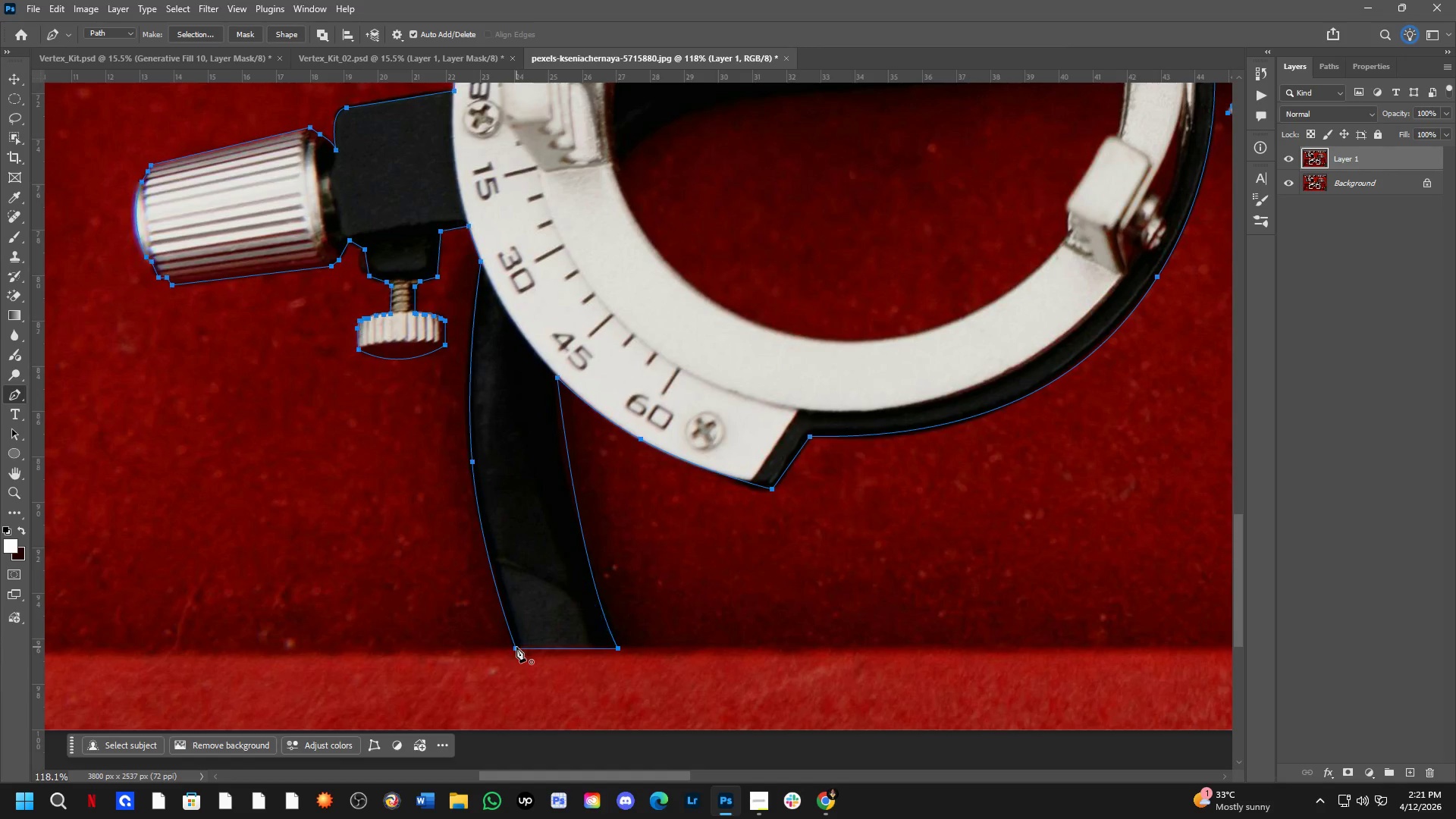 
key(Shift+ShiftLeft)
 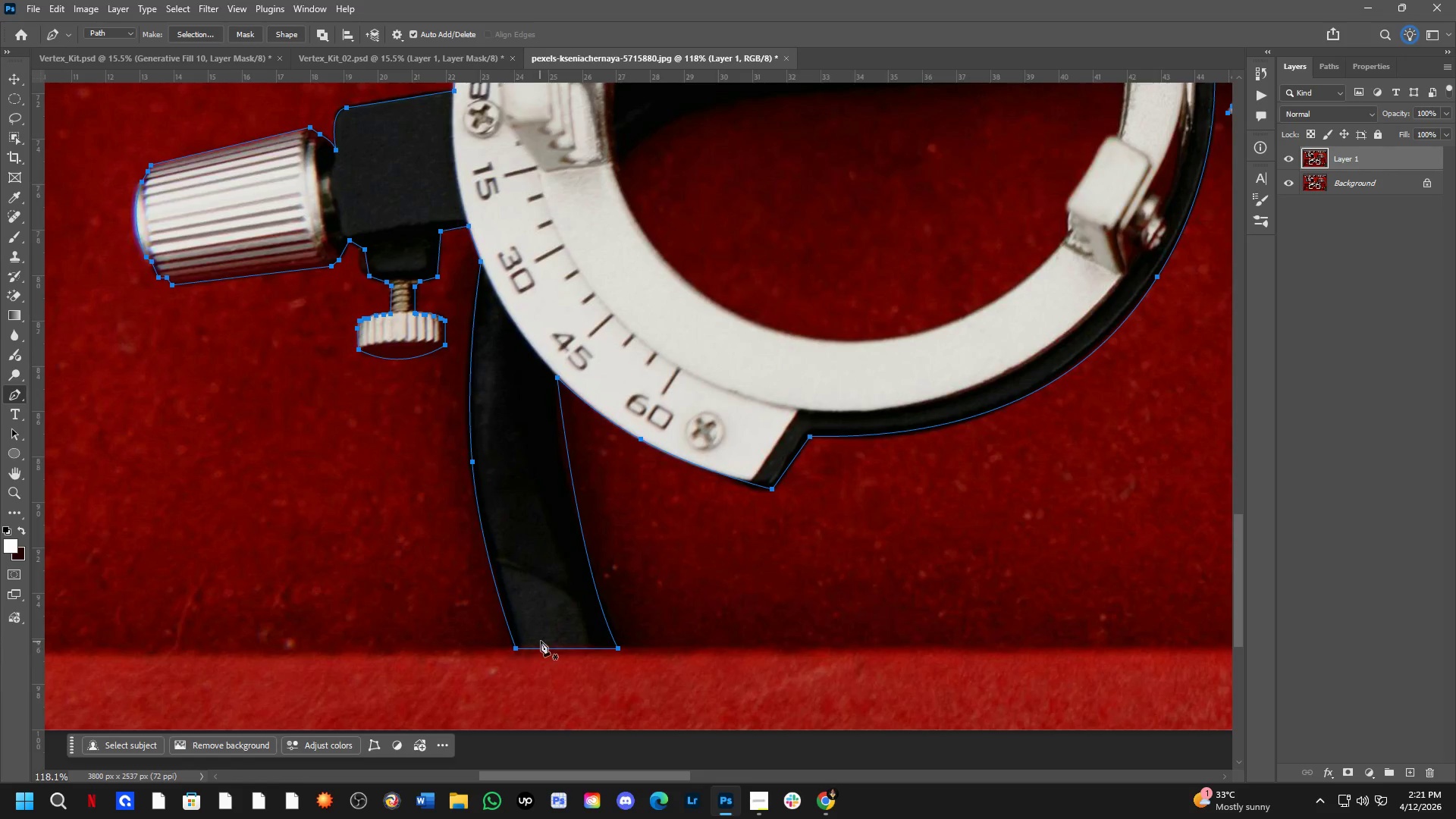 
hold_key(key=Space, duration=0.55)
 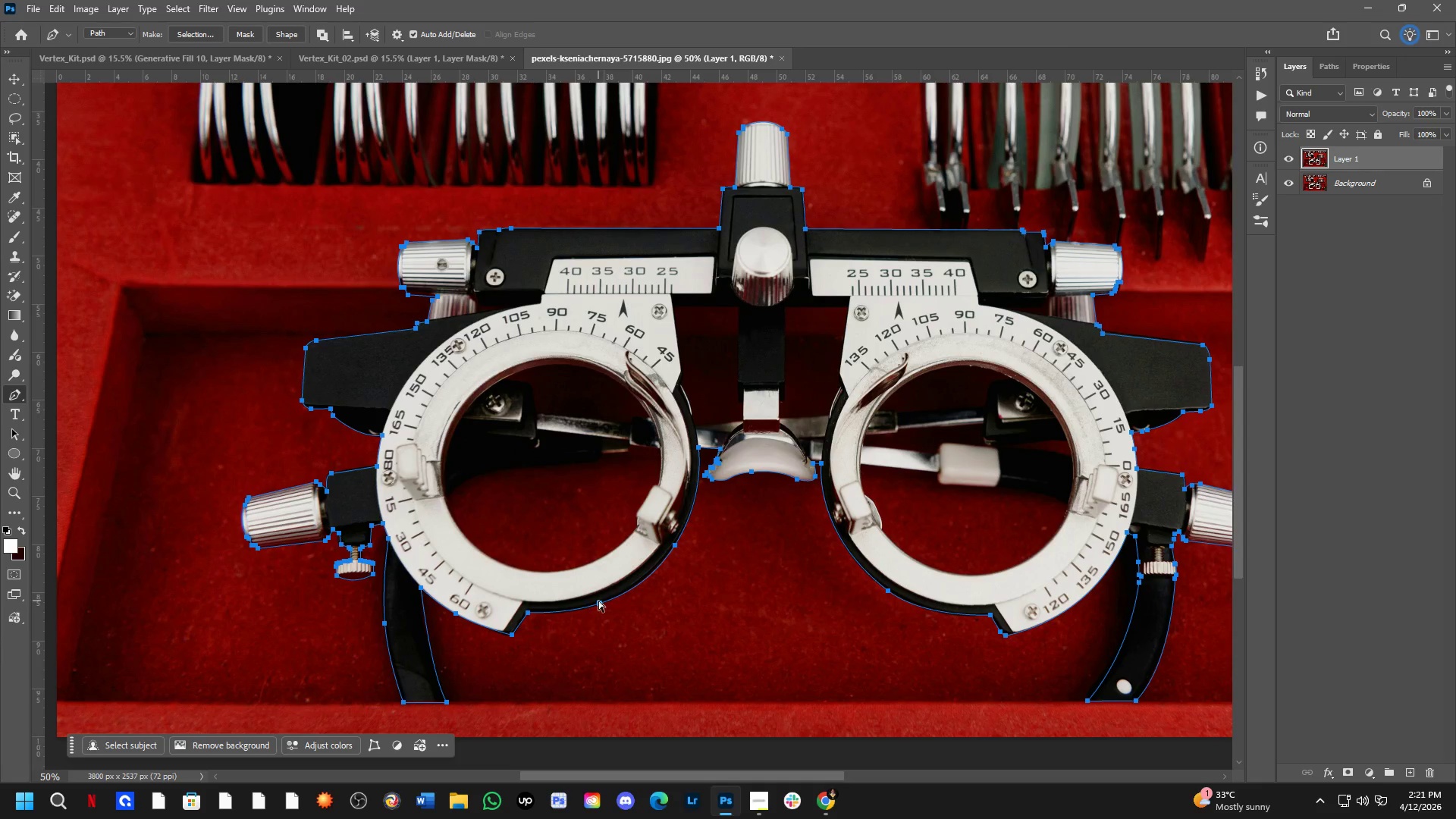 
left_click_drag(start_coordinate=[794, 534], to_coordinate=[667, 593])
 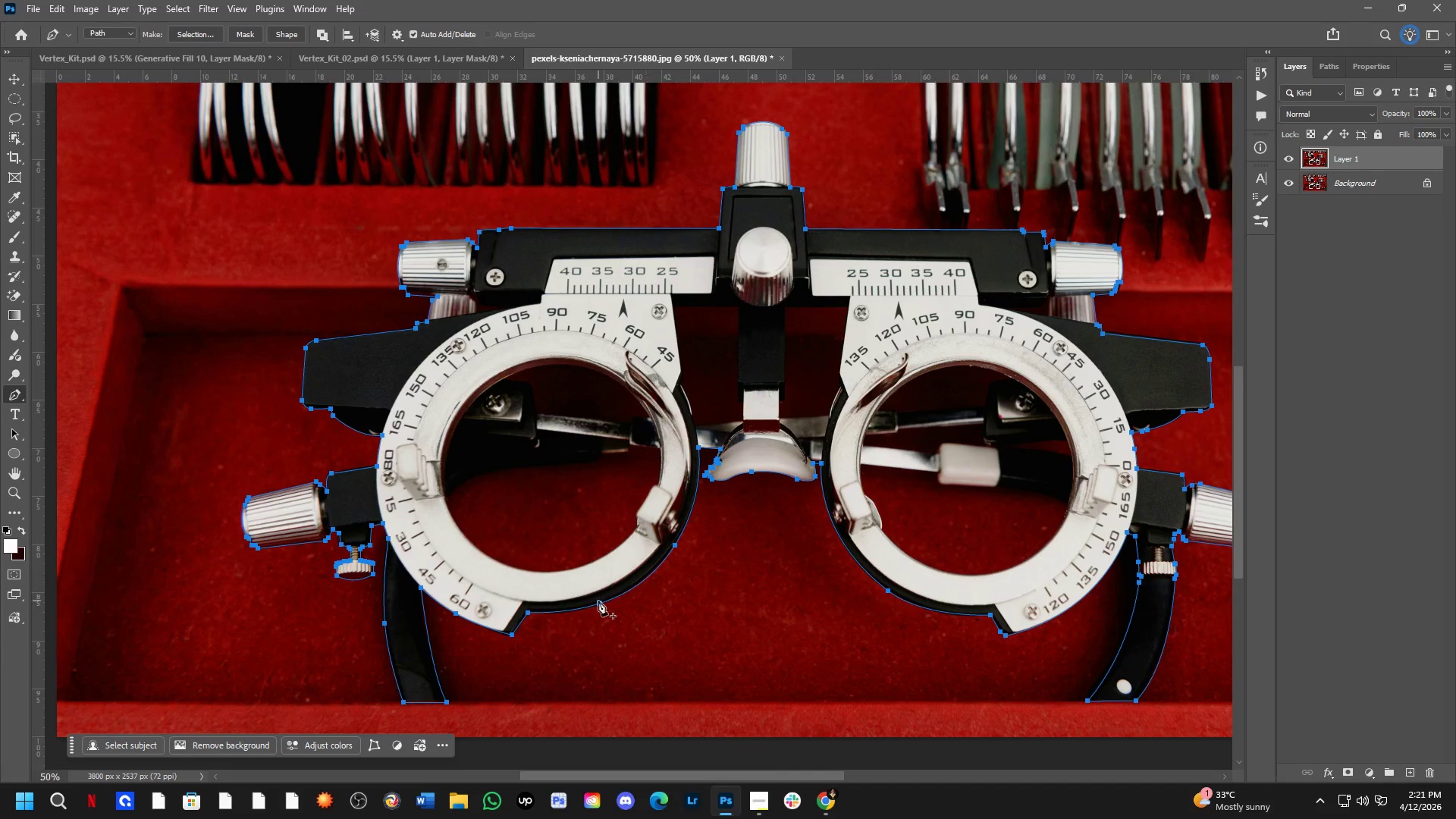 
scroll: coordinate [541, 640], scroll_direction: down, amount: 3.0
 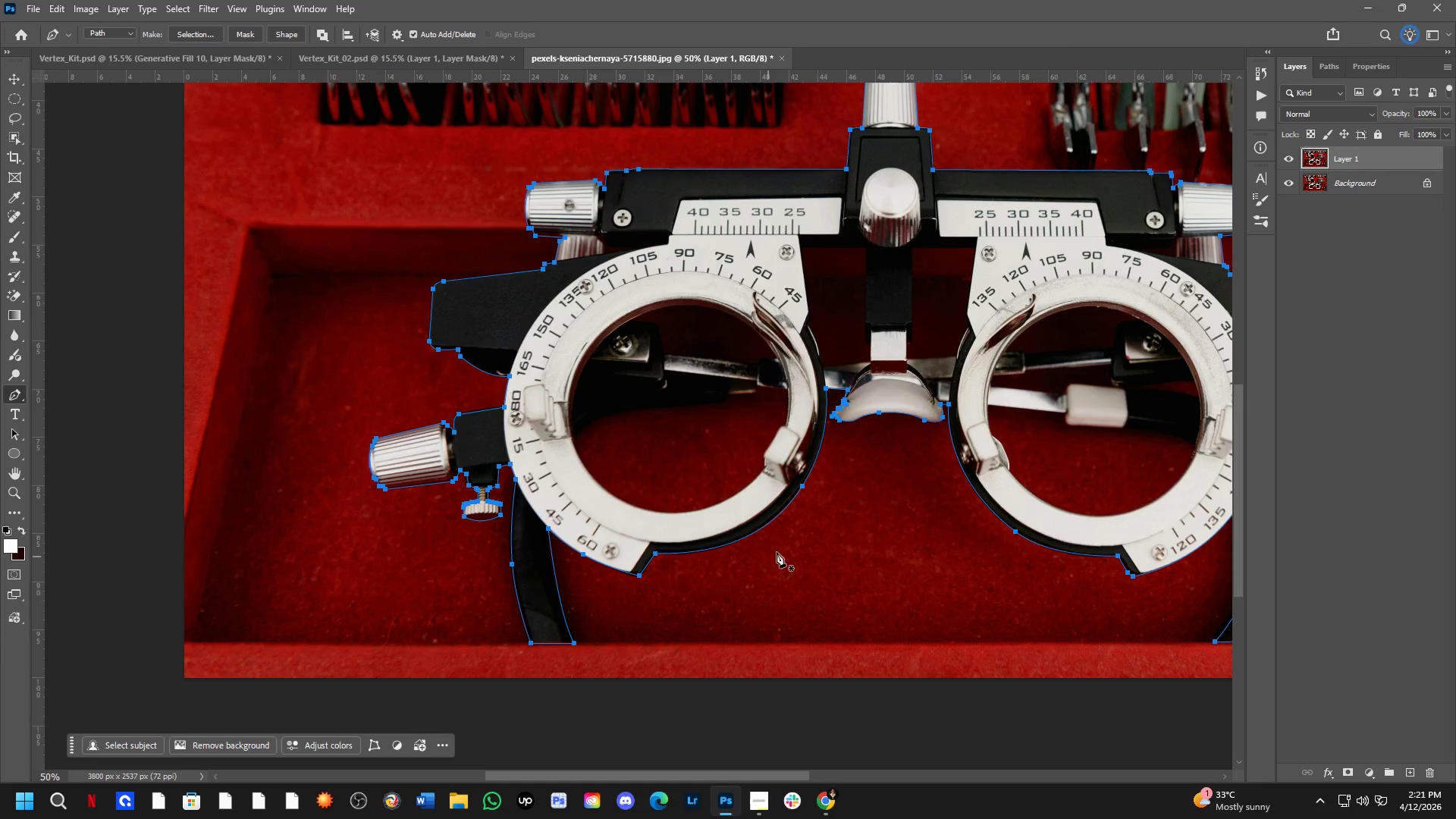 
key(Control+ControlLeft)
 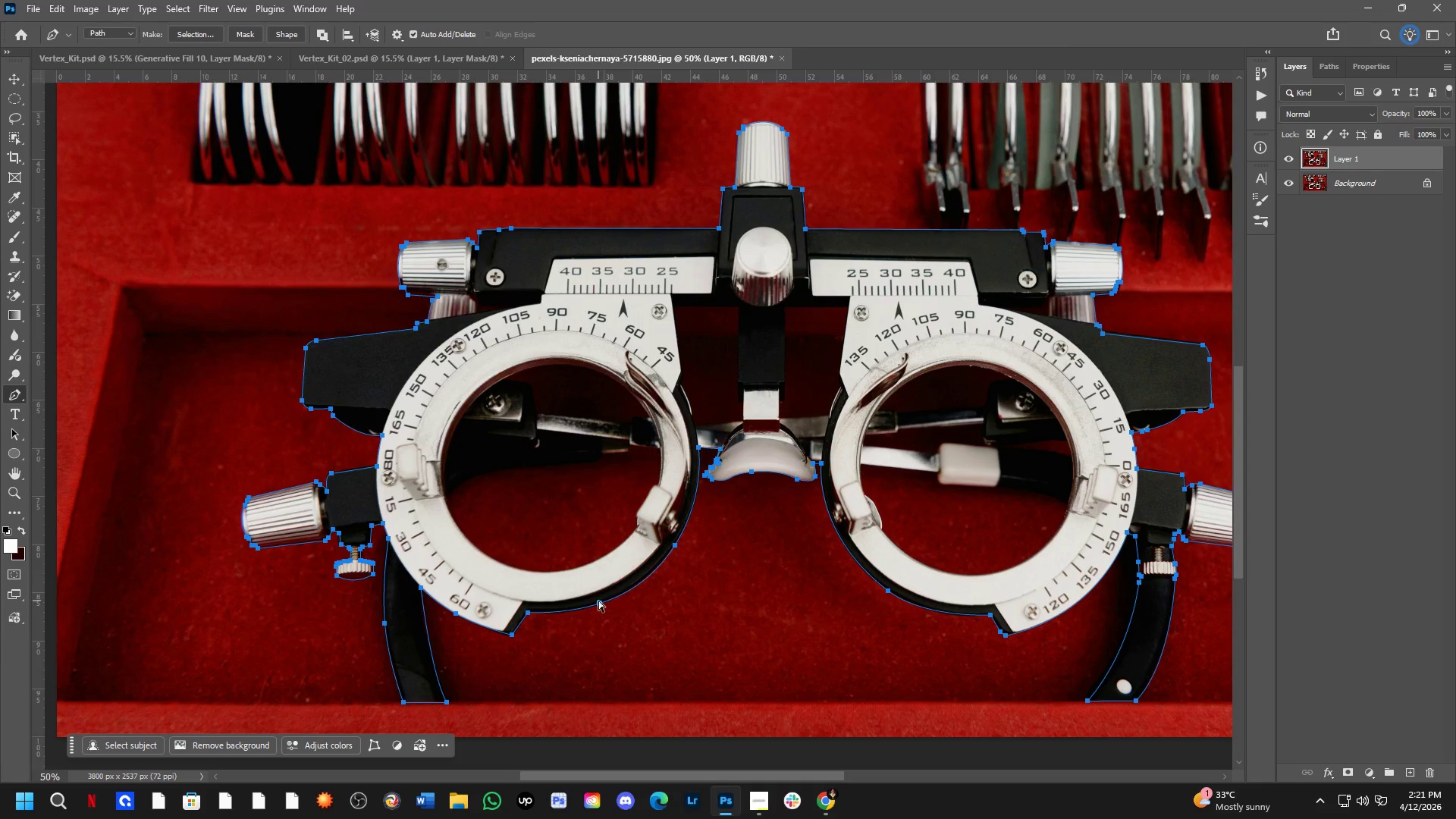 
key(Control+NumpadEnter)
 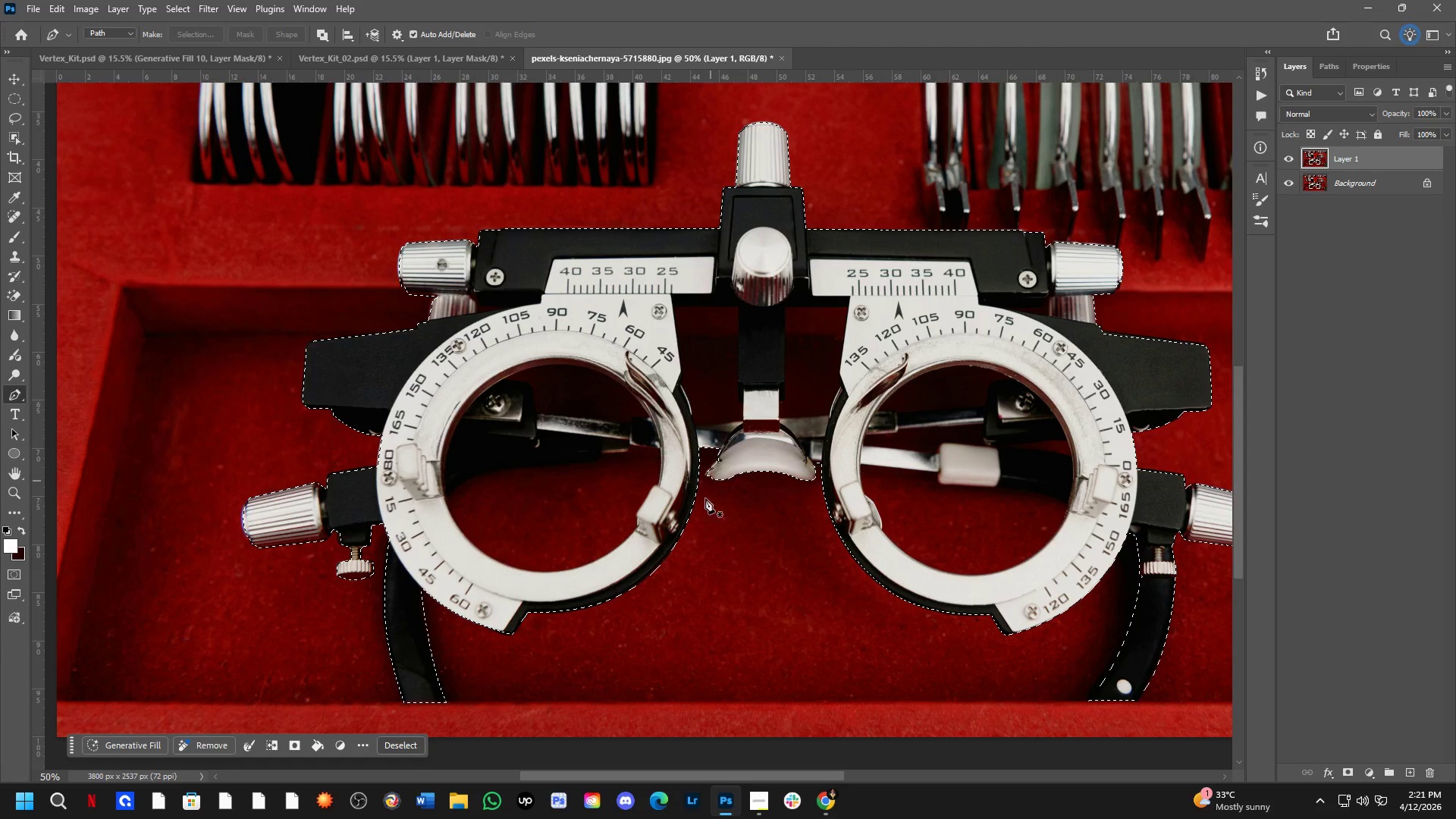 
scroll: coordinate [944, 466], scroll_direction: down, amount: 8.0
 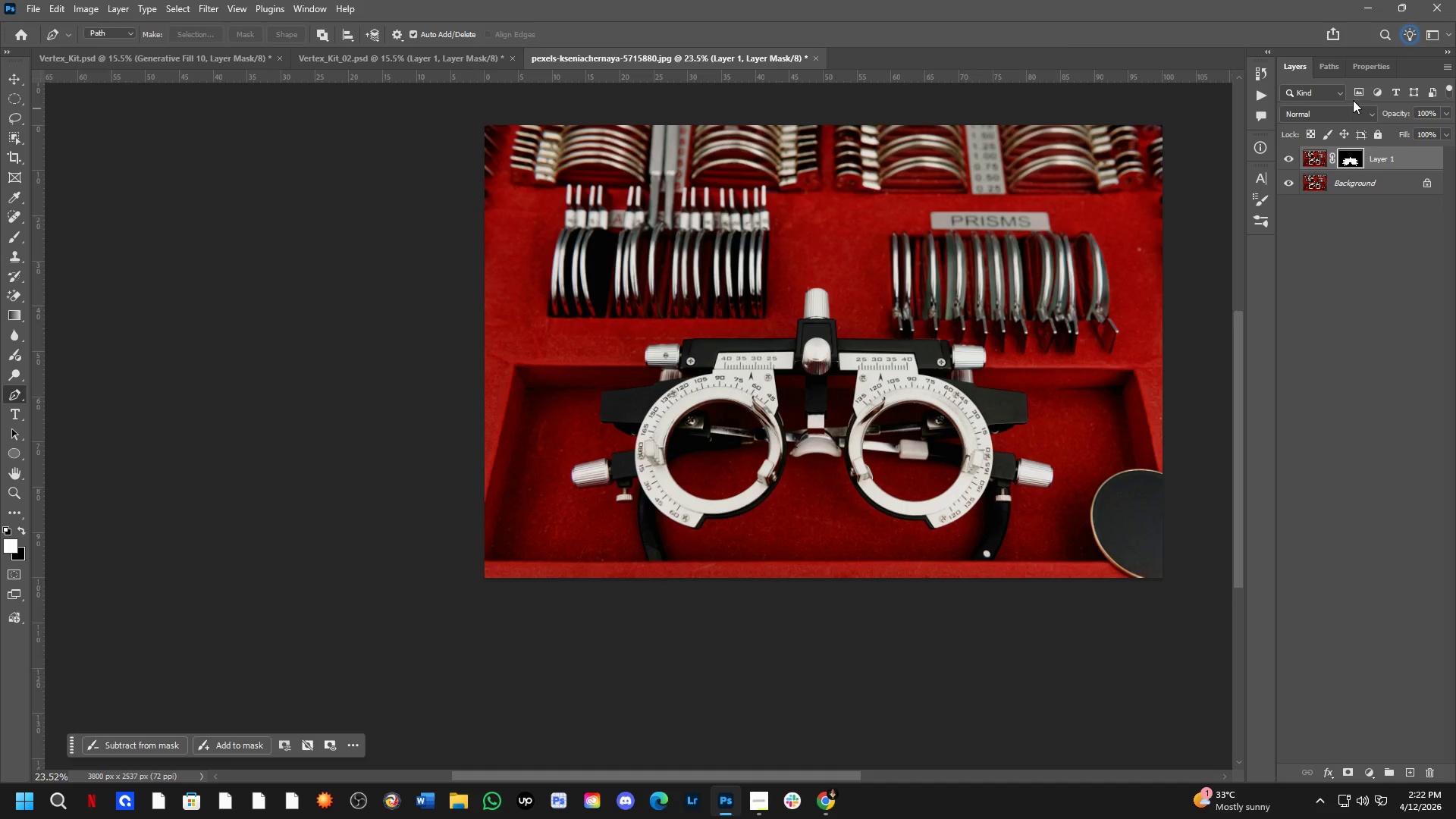 
left_click([1364, 185])
 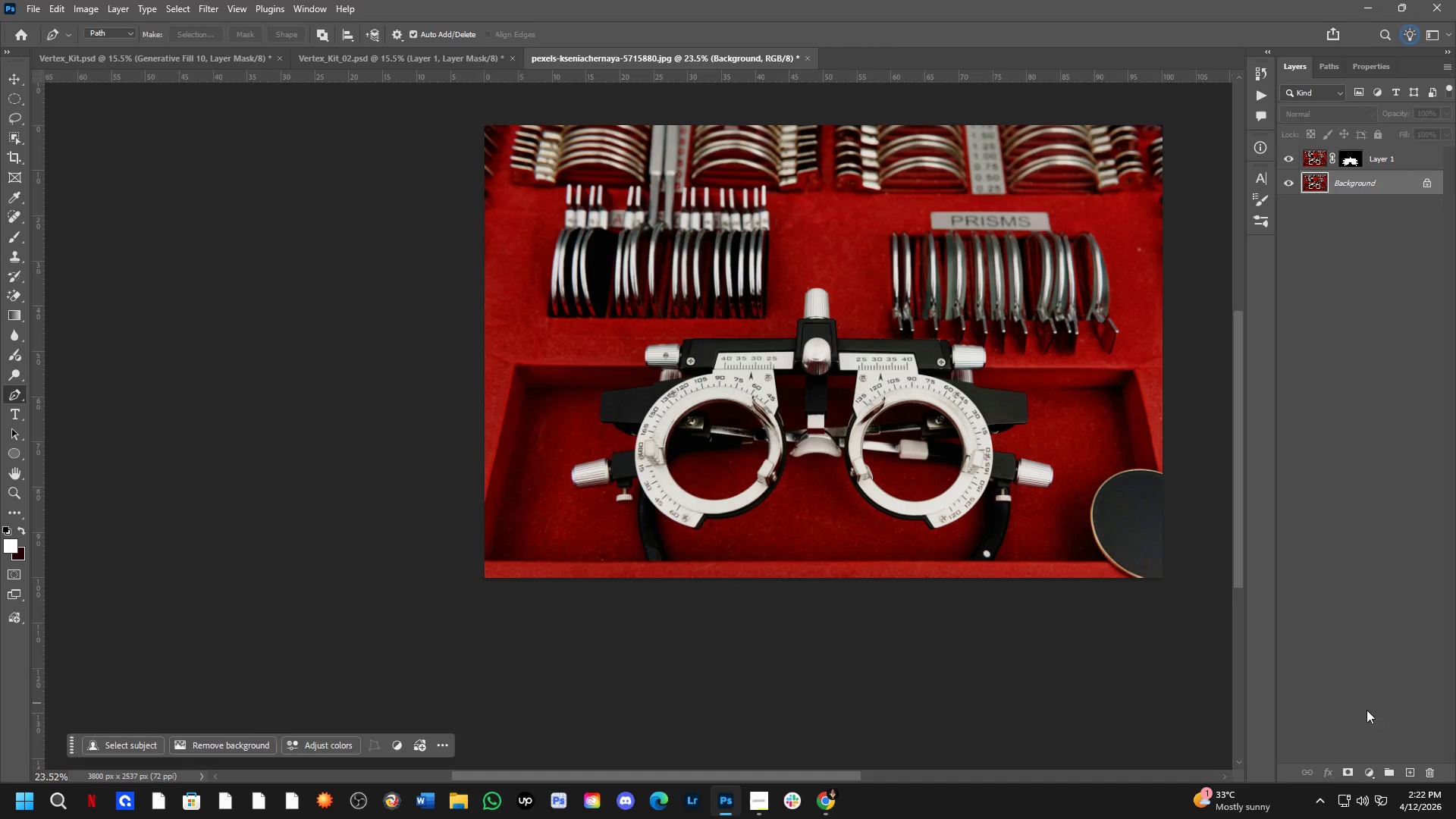 
mouse_move([1364, 757])
 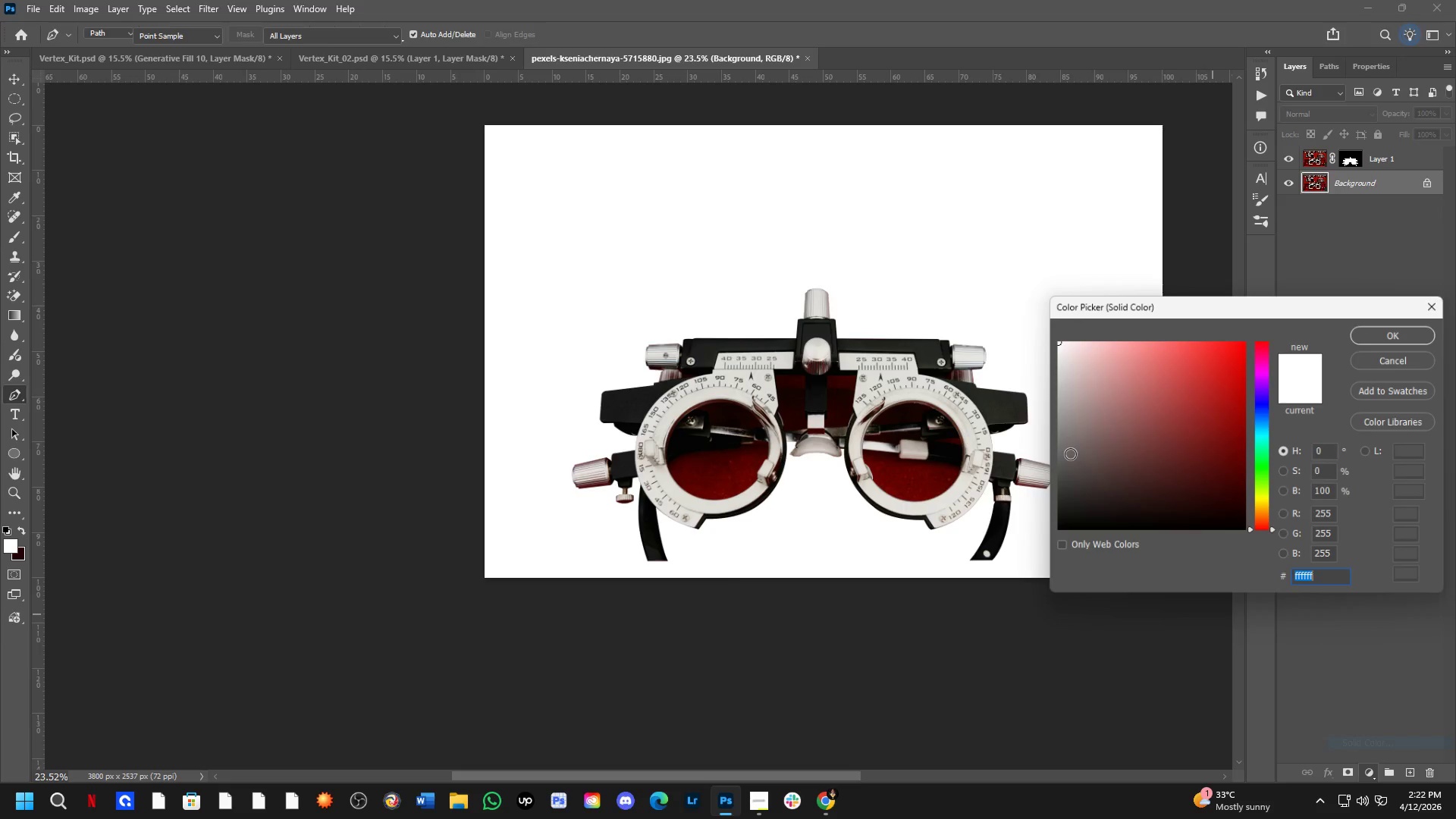 
left_click_drag(start_coordinate=[1039, 426], to_coordinate=[1013, 409])
 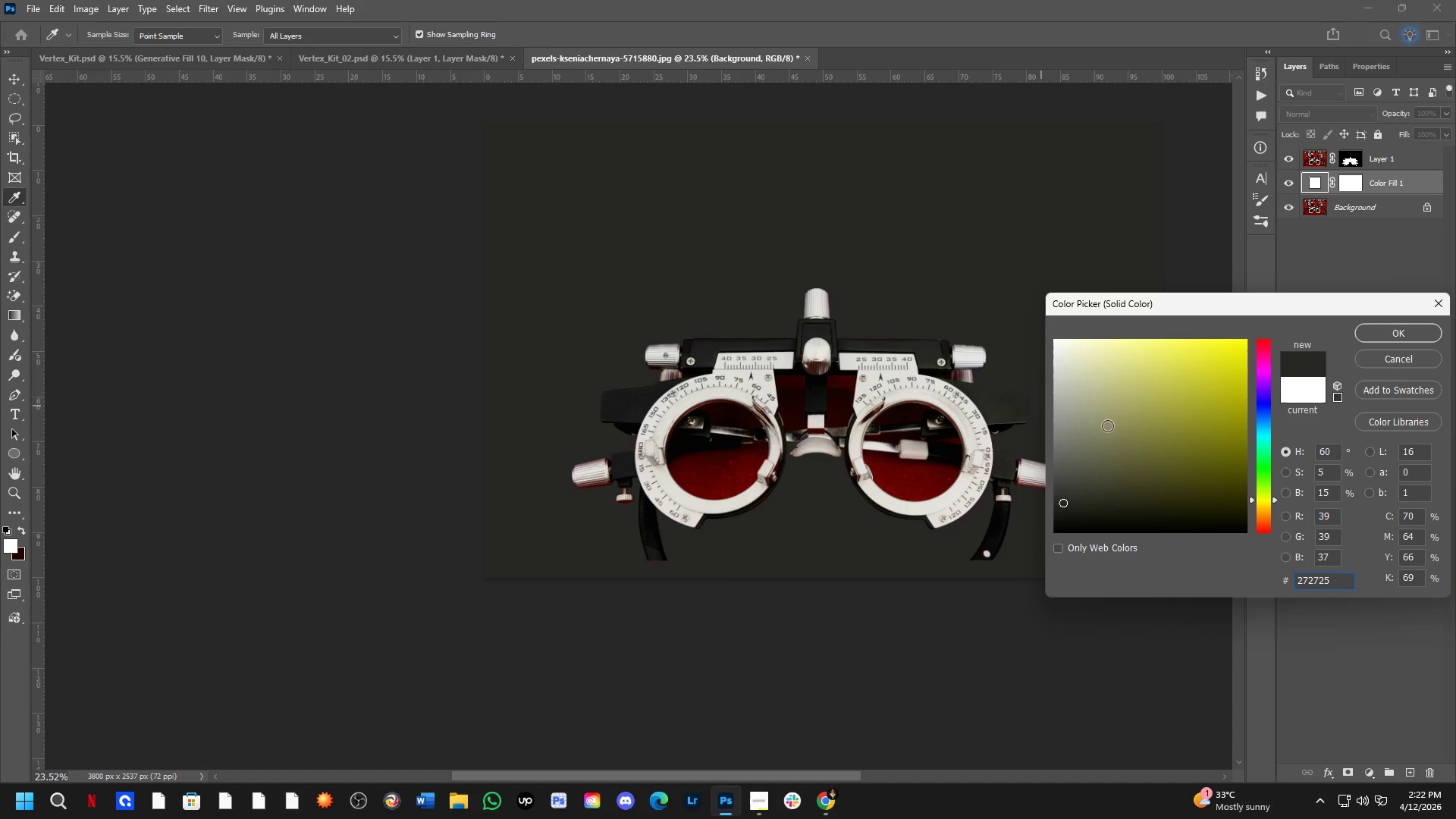 
left_click_drag(start_coordinate=[1124, 406], to_coordinate=[989, 387])
 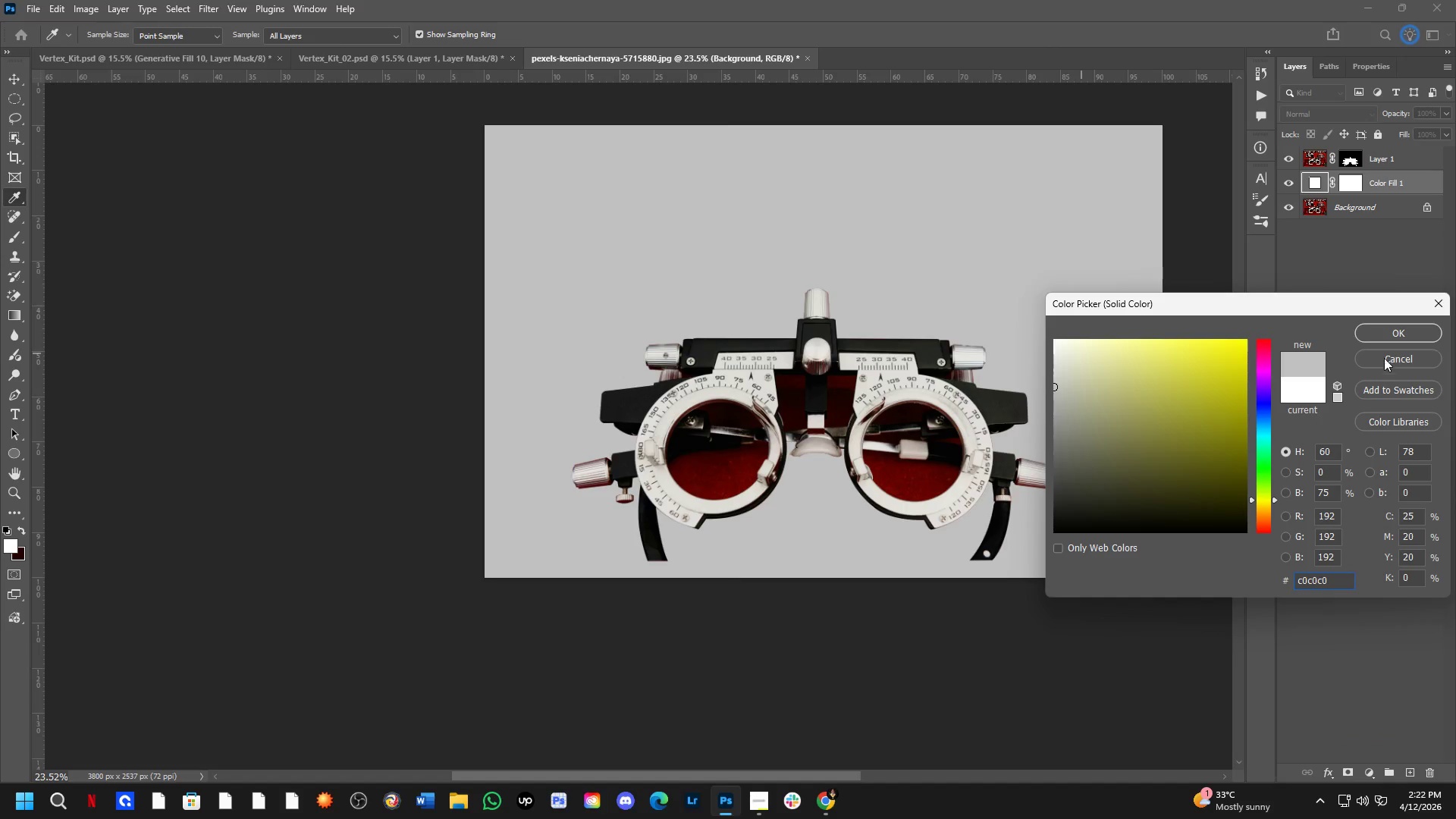 
left_click([1387, 333])
 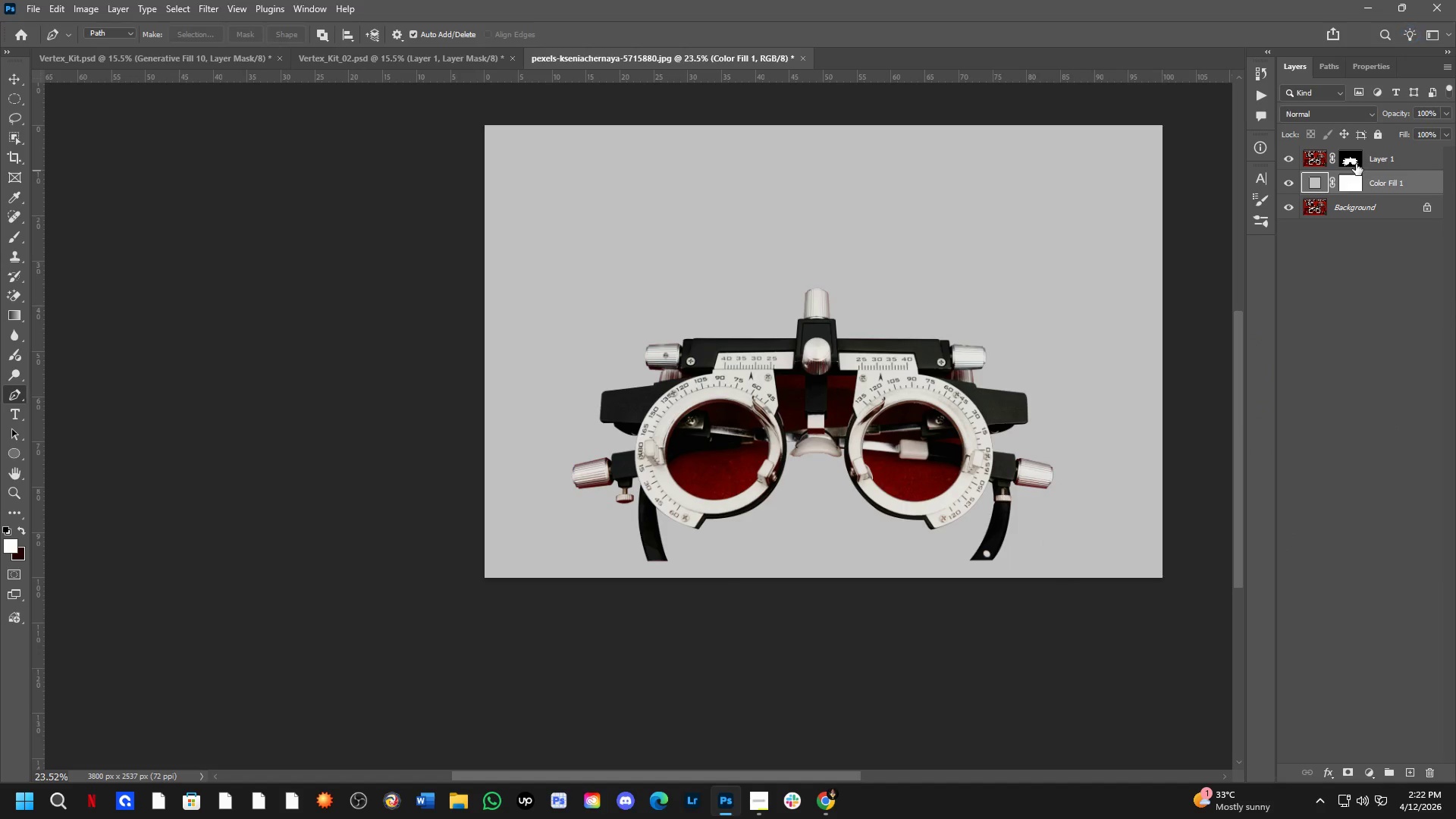 
left_click([1356, 164])
 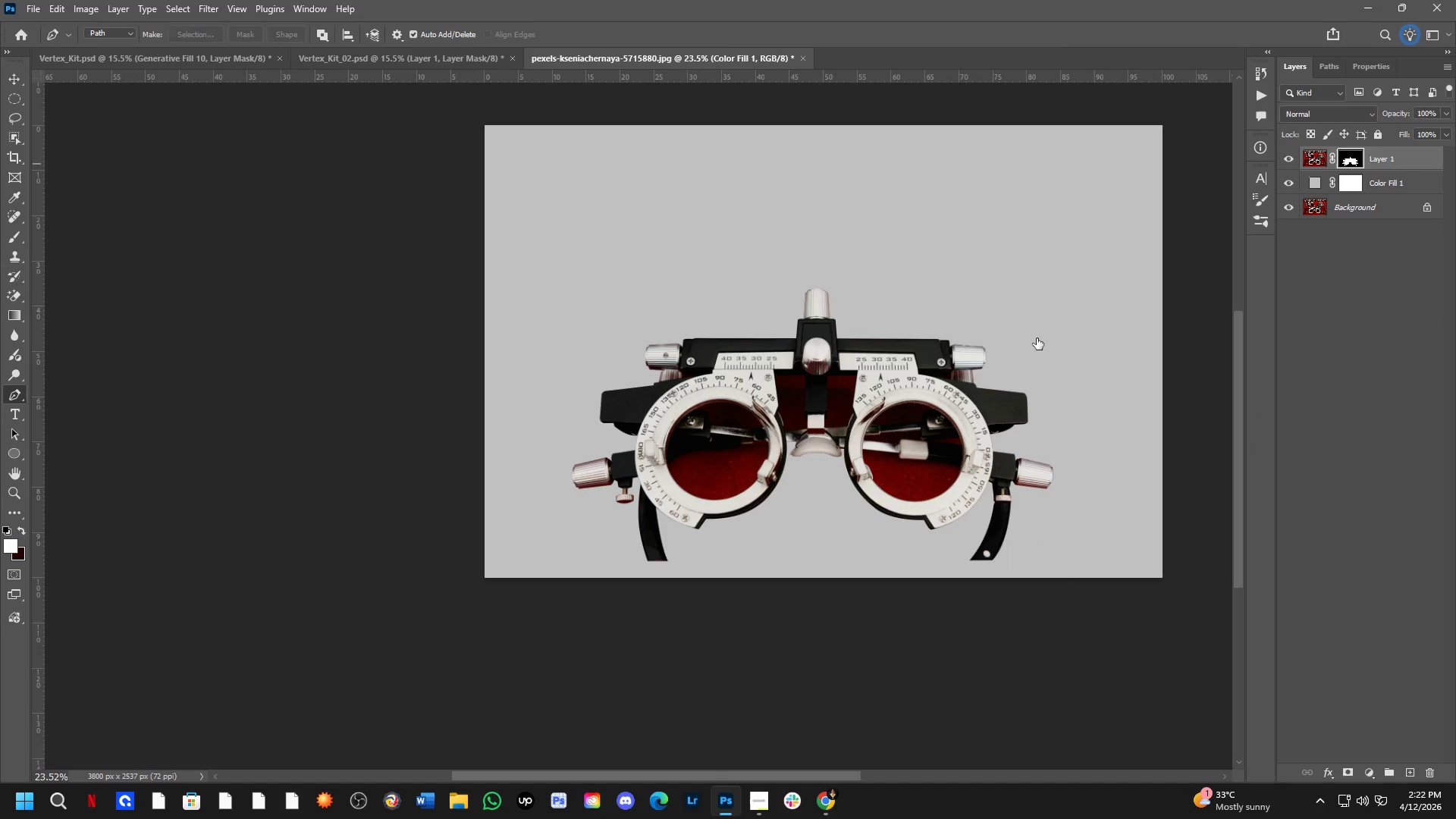 
hold_key(key=ShiftLeft, duration=0.34)
scroll: coordinate [691, 479], scroll_direction: up, amount: 9.0
 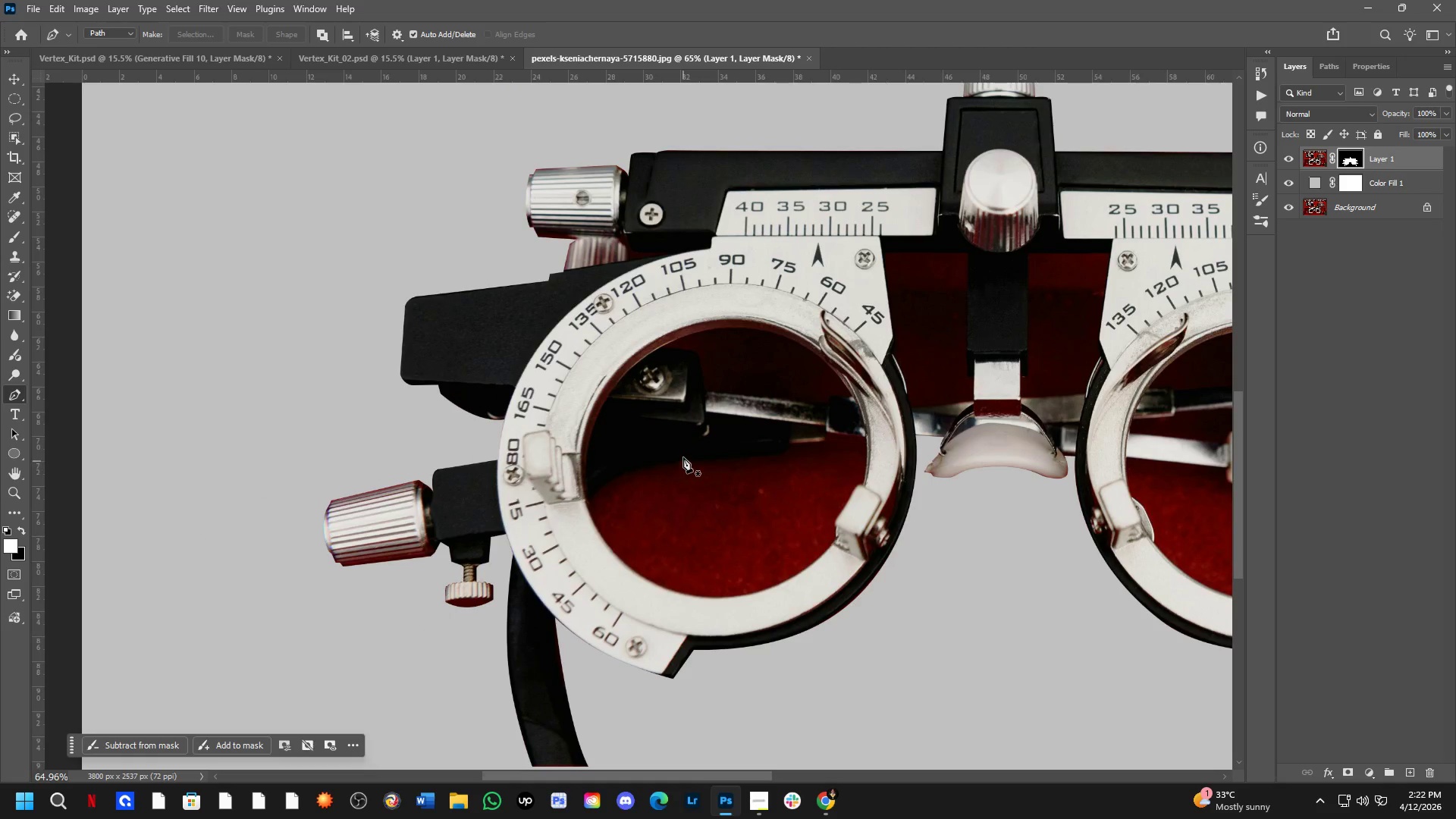 
key(Alt+Tab)
 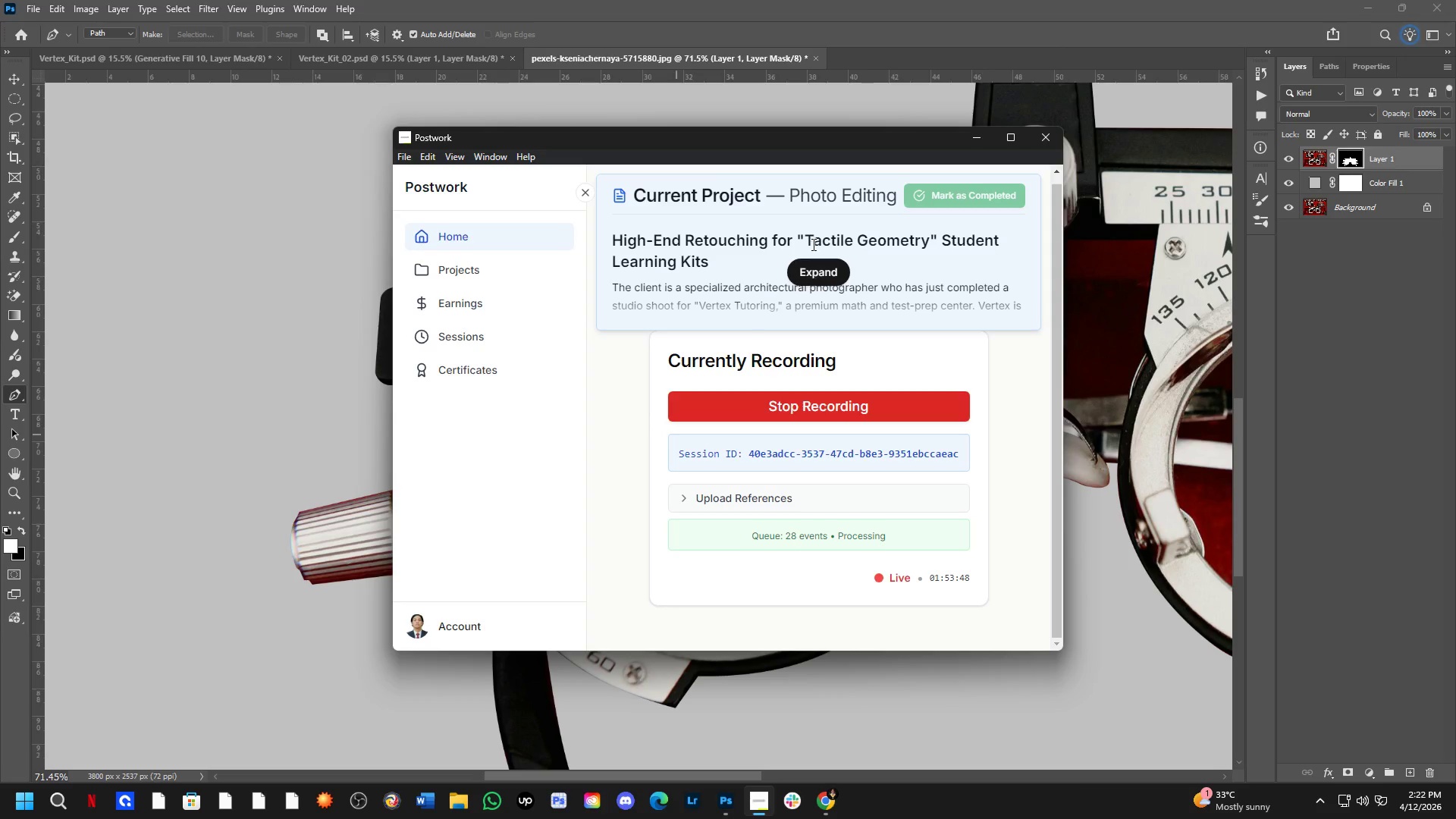 
scroll: coordinate [676, 435], scroll_direction: up, amount: 1.0